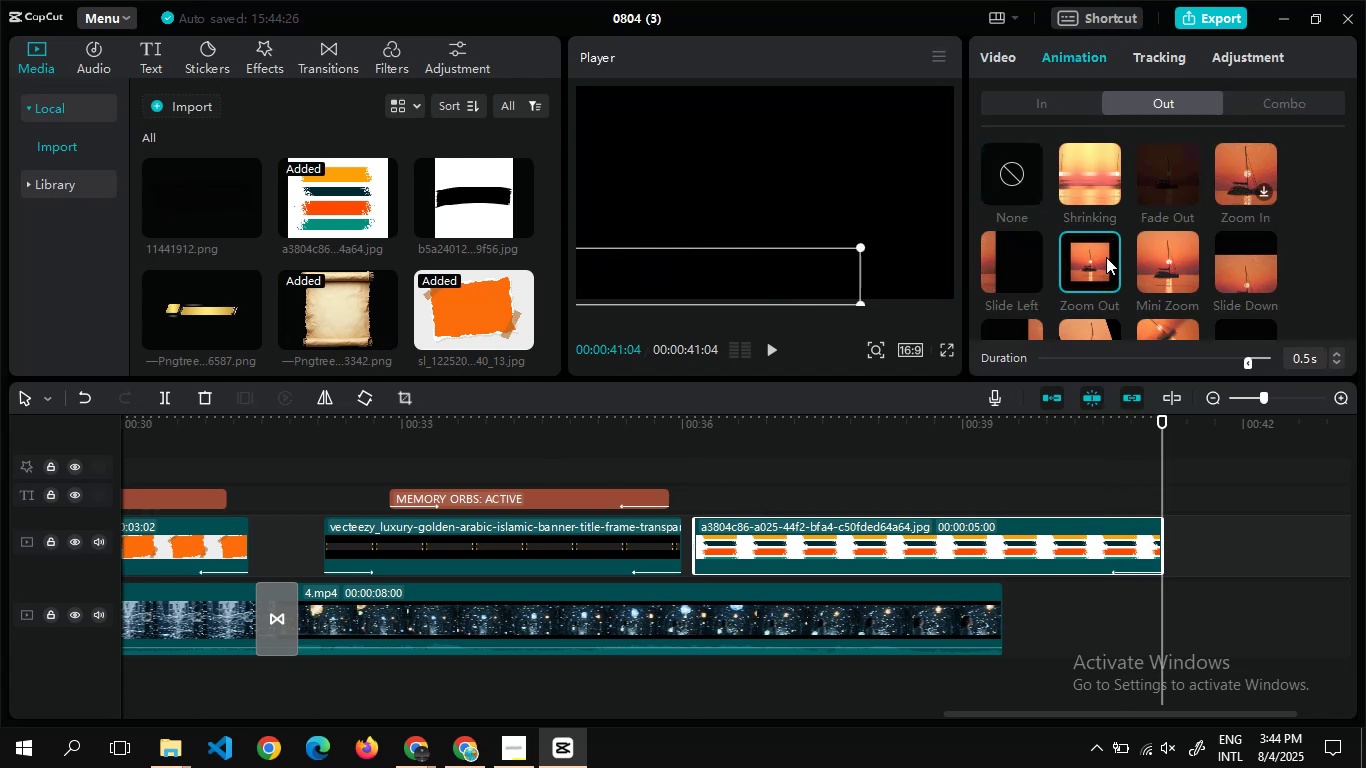 
left_click([1102, 232])
 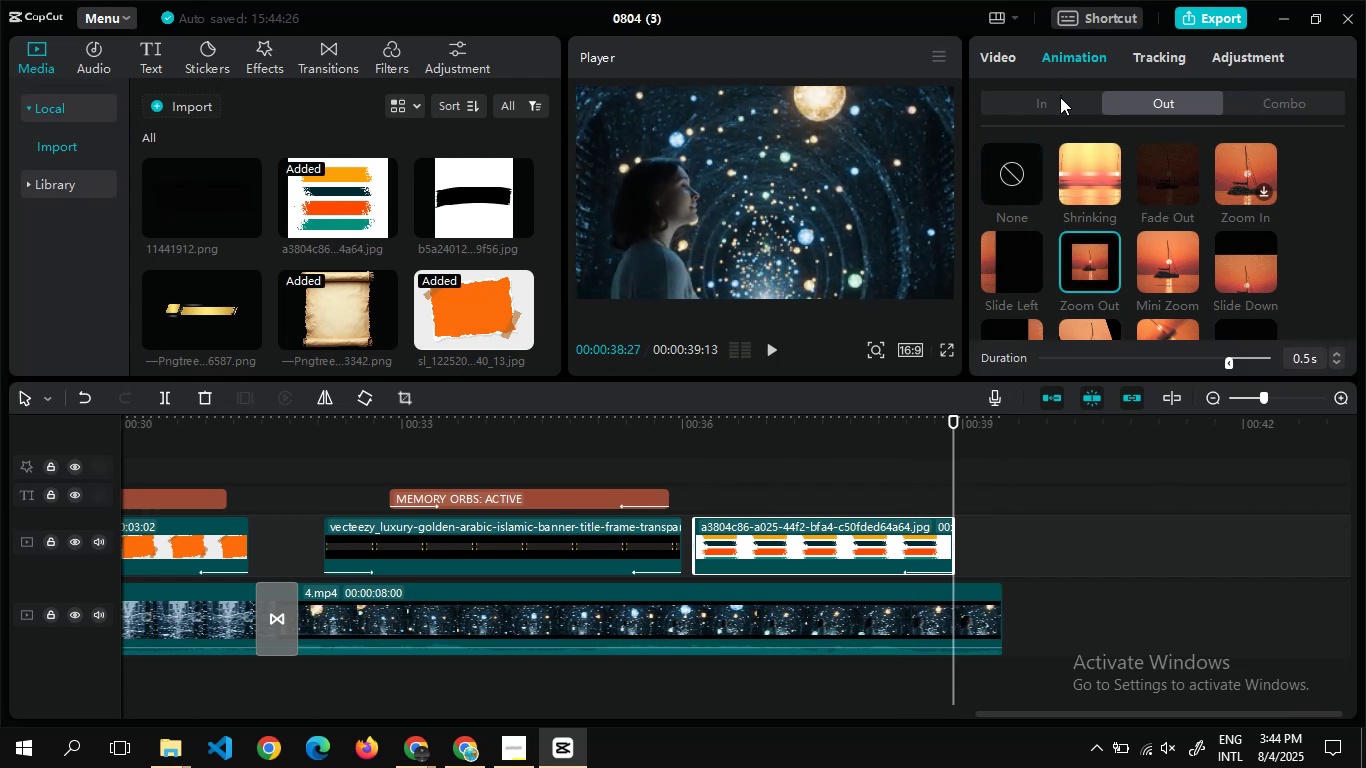 
left_click([1059, 105])
 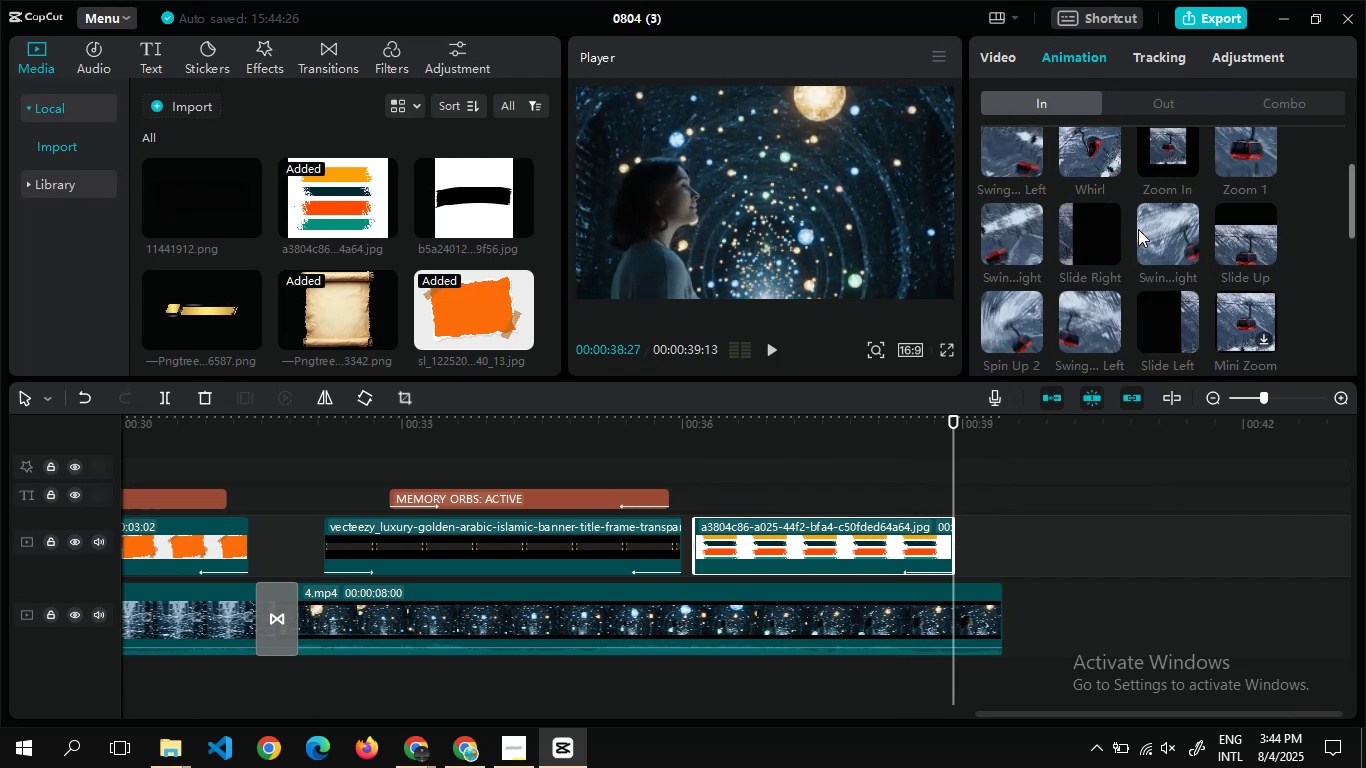 
left_click([1144, 229])
 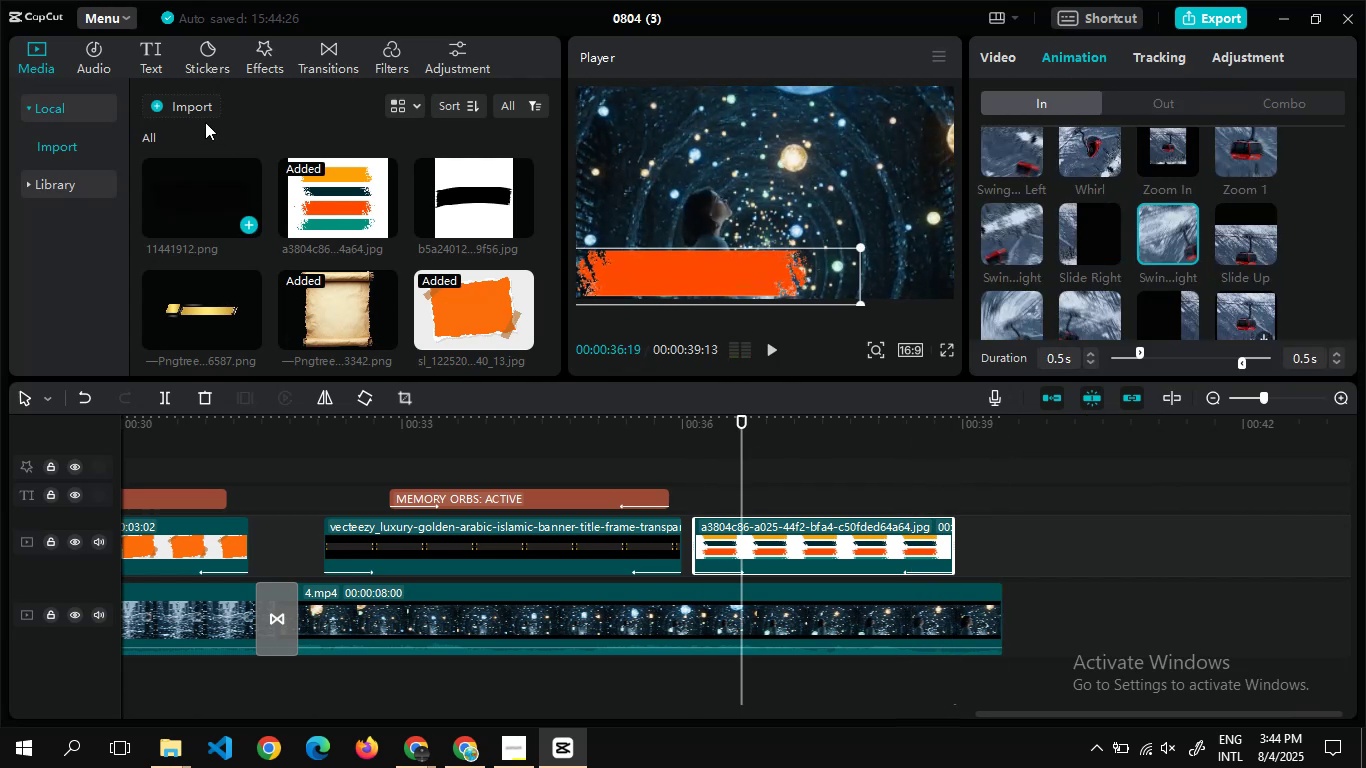 
left_click([160, 63])
 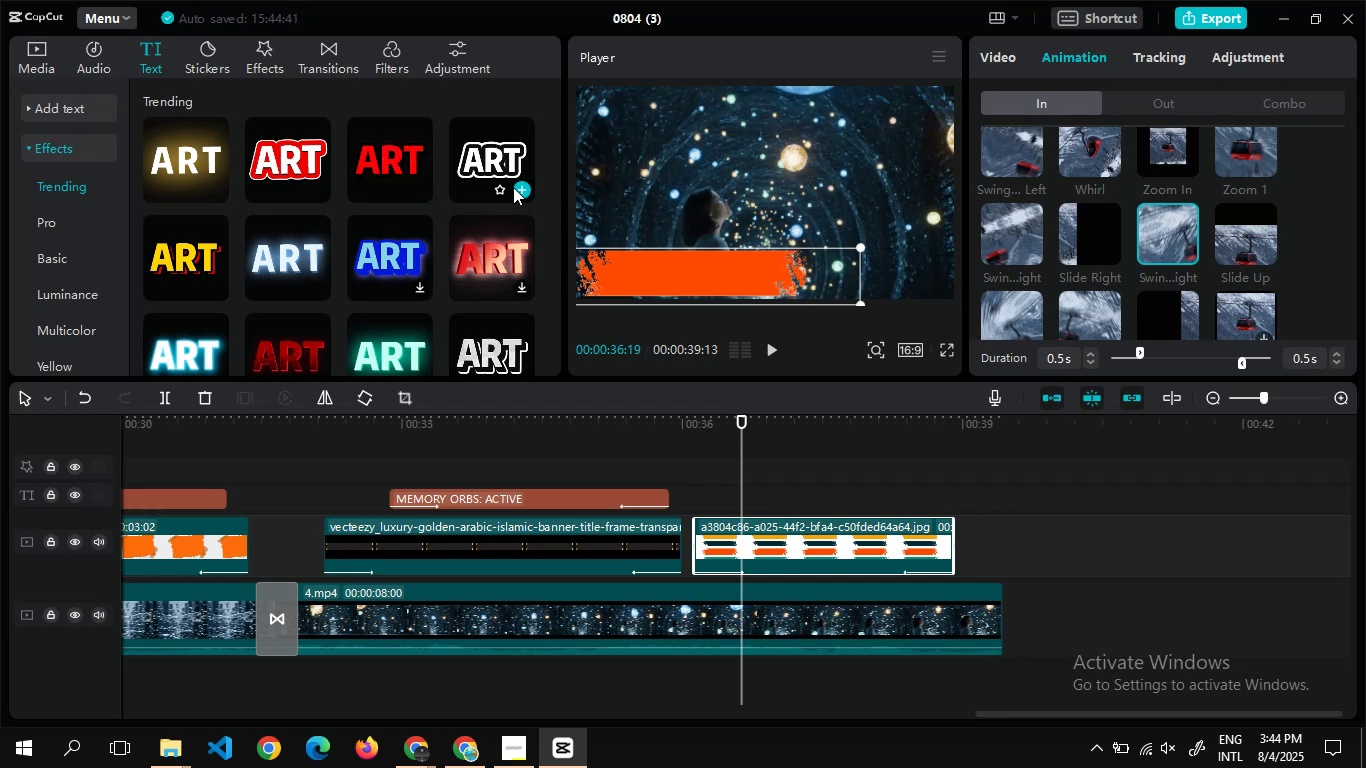 
wait(12.98)
 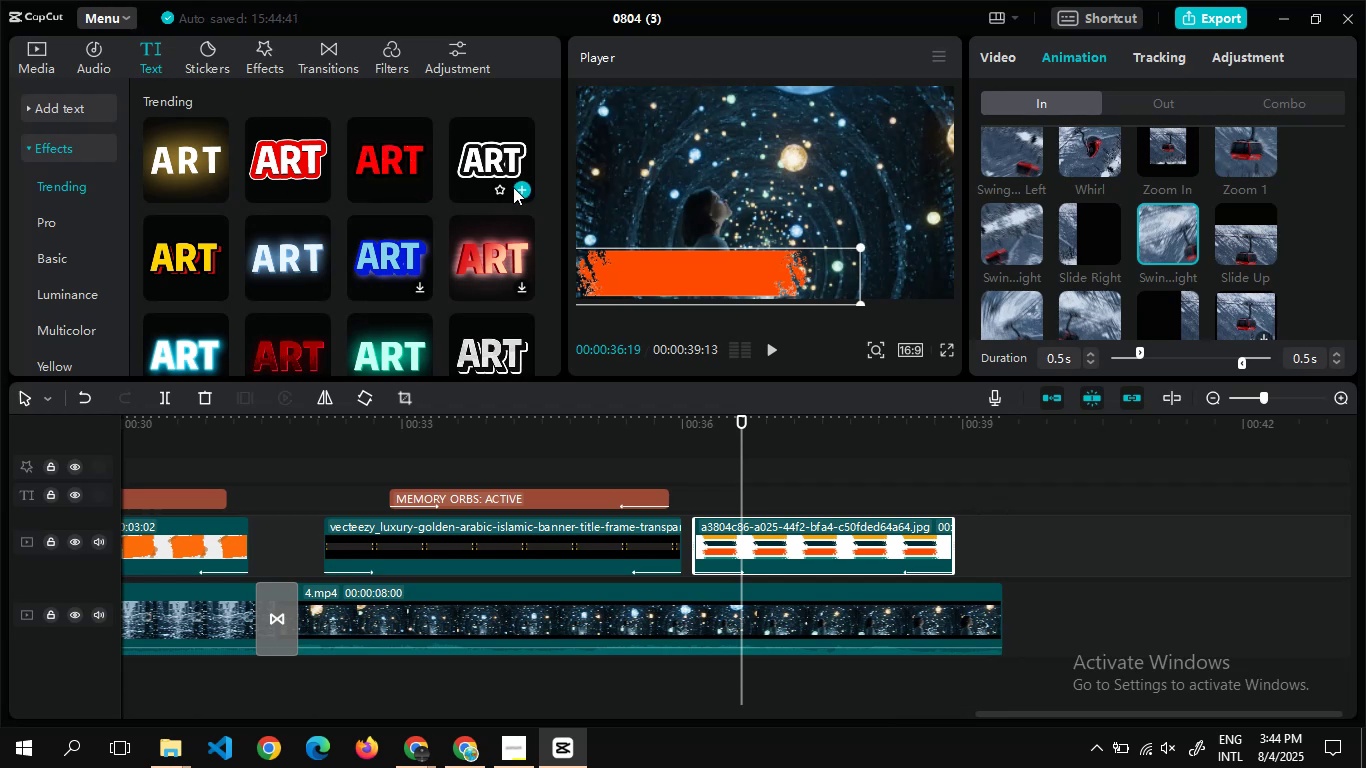 
left_click([217, 186])
 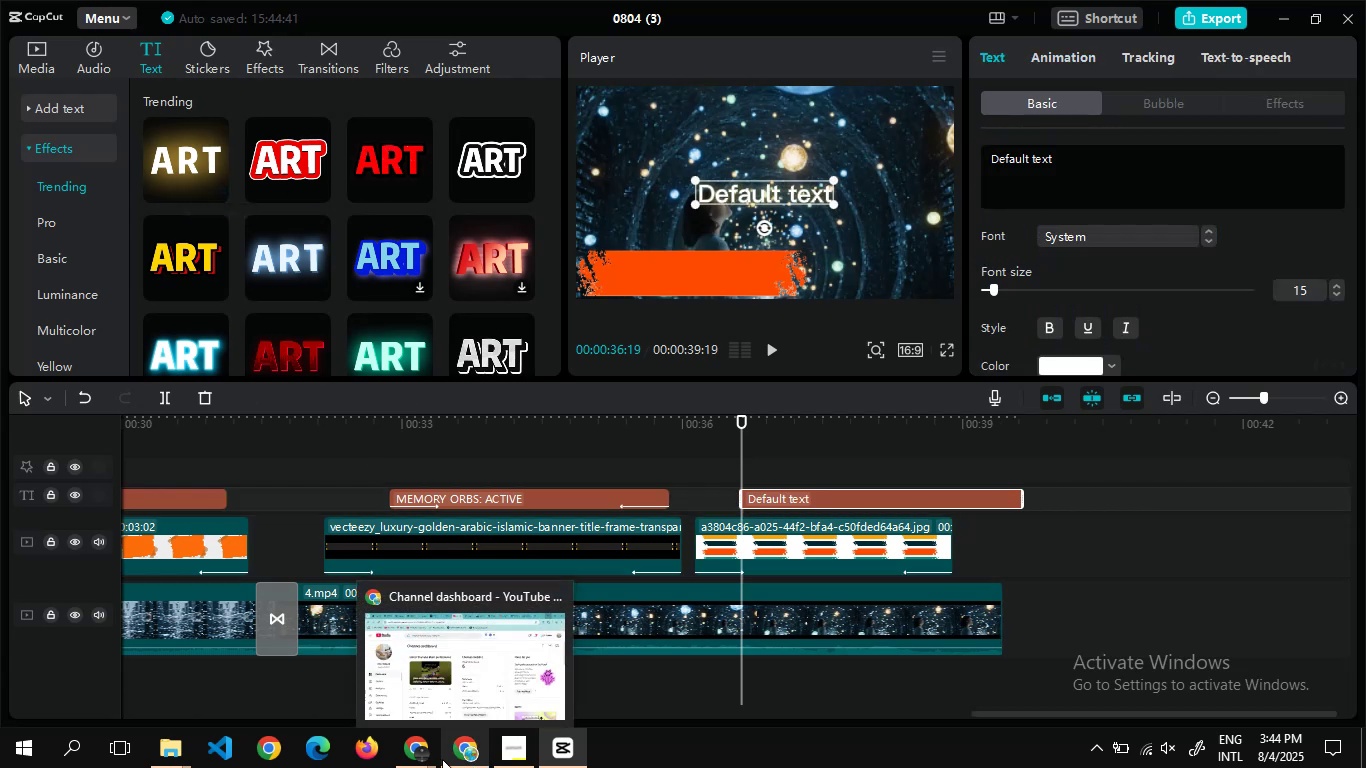 
wait(5.45)
 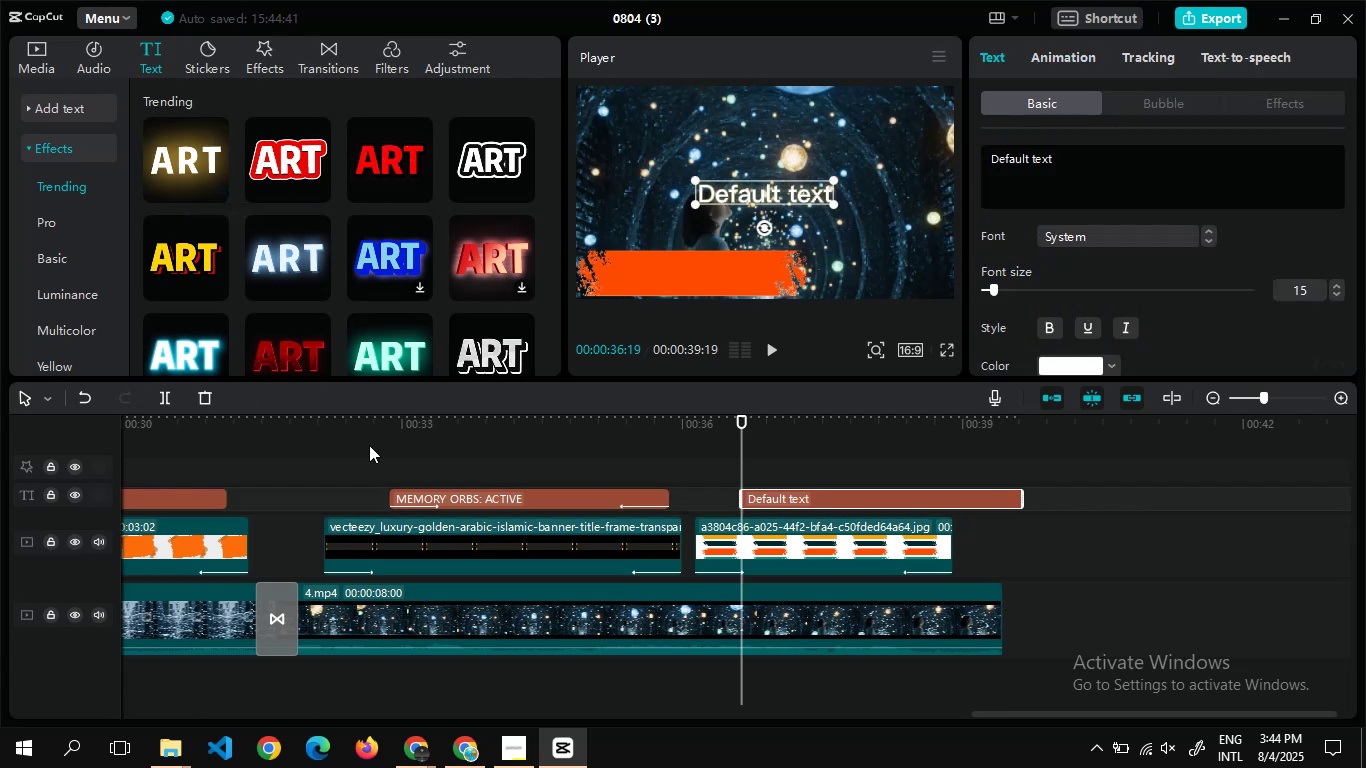 
left_click([323, 624])
 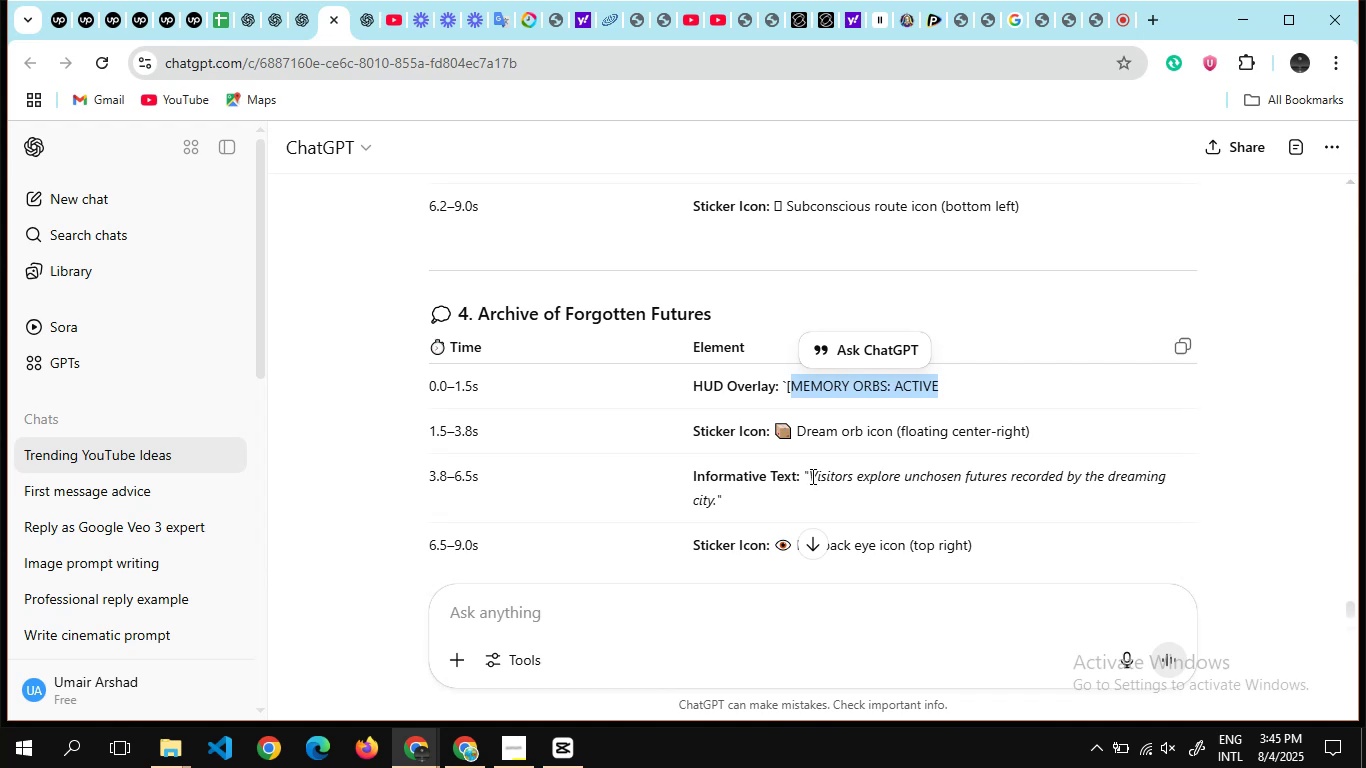 
wait(10.11)
 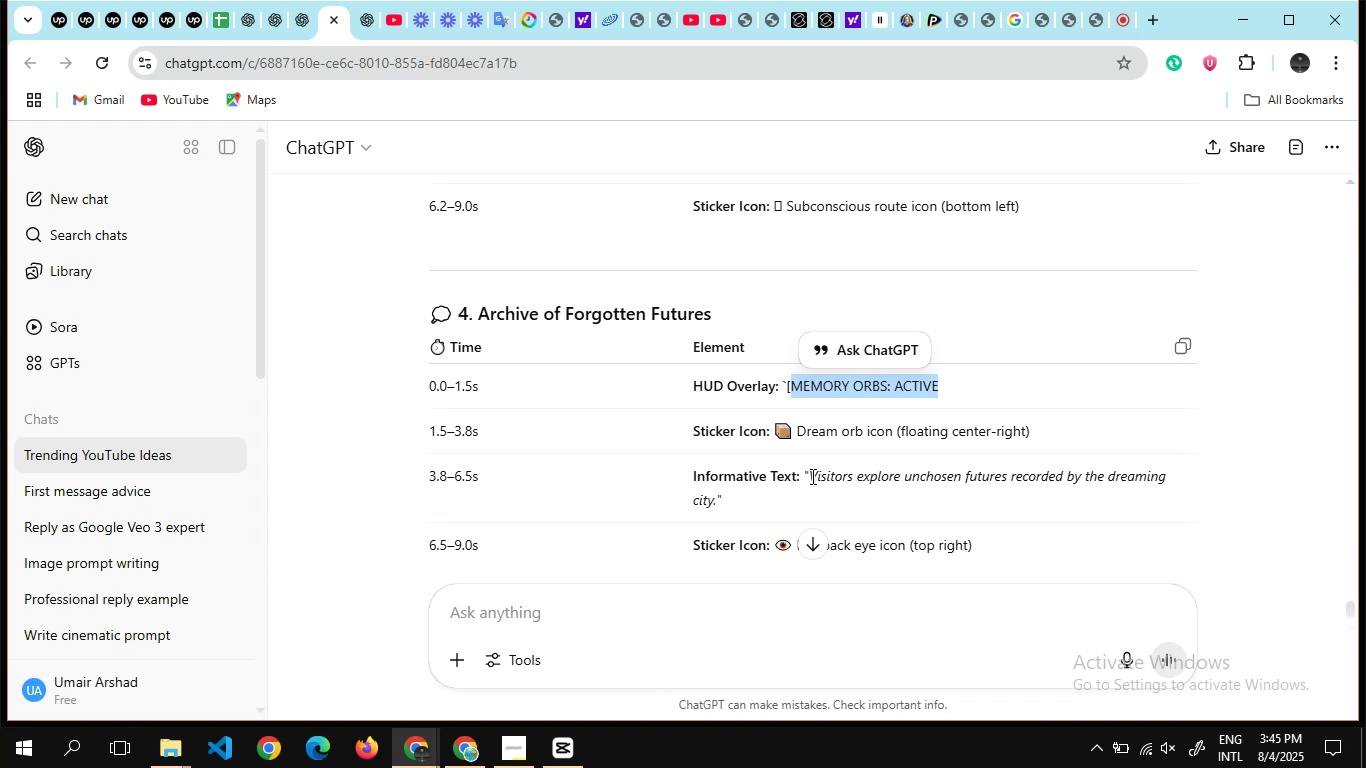 
hold_key(key=ControlLeft, duration=1.05)
 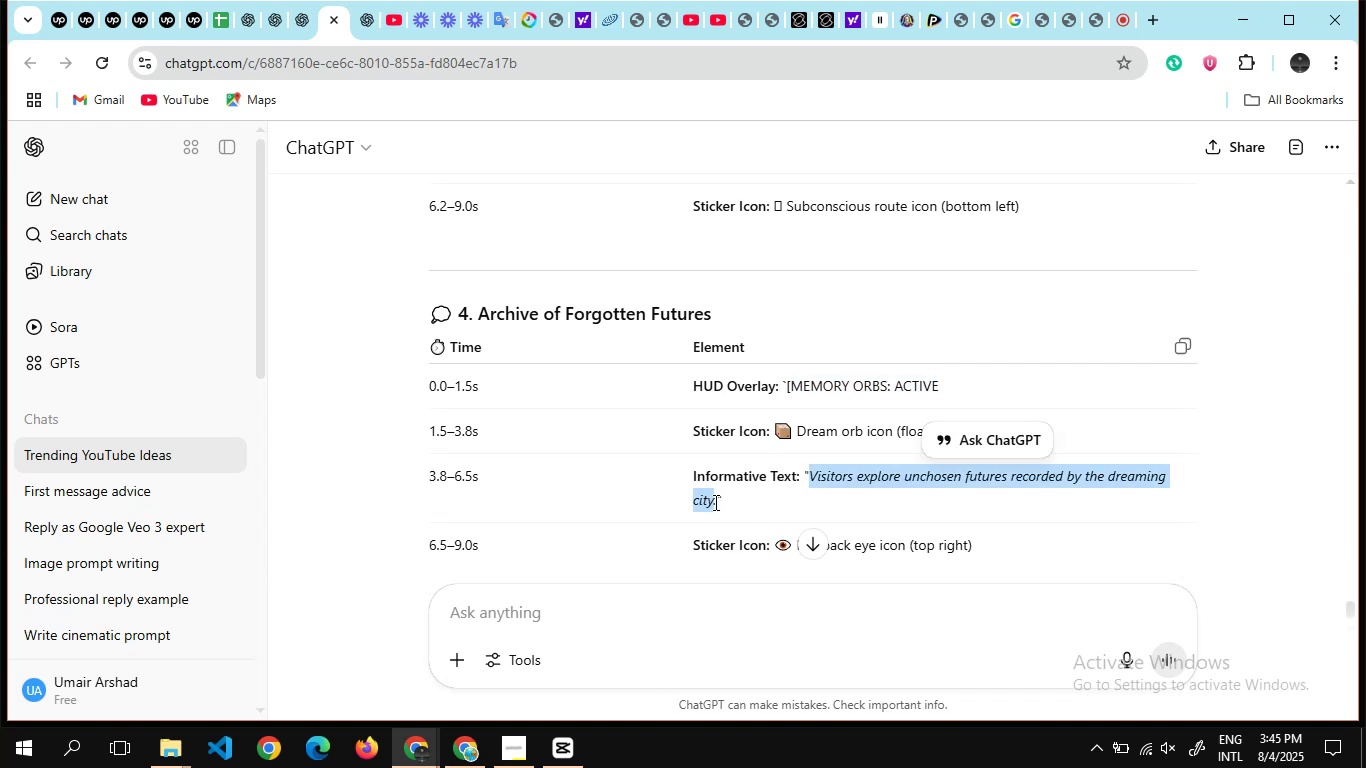 
hold_key(key=C, duration=0.6)
 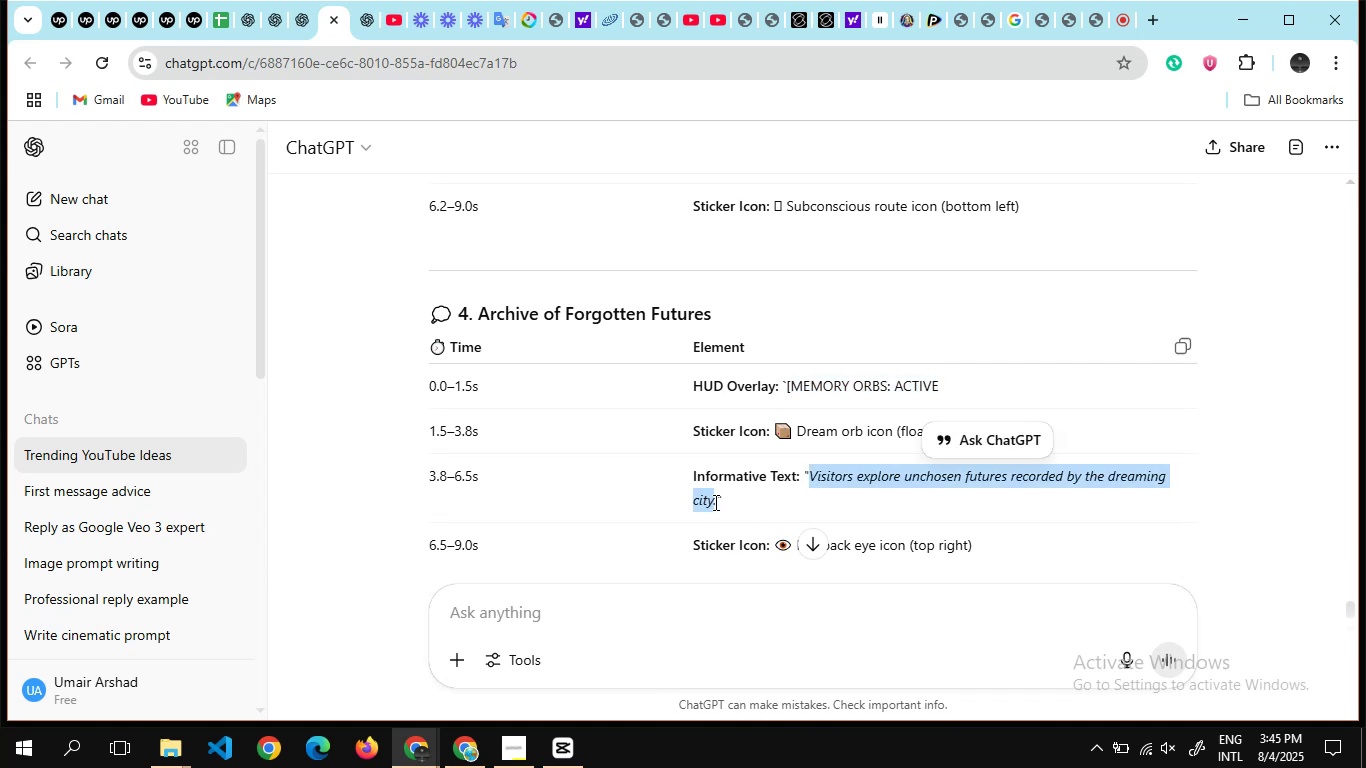 
key(Alt+Tab)
 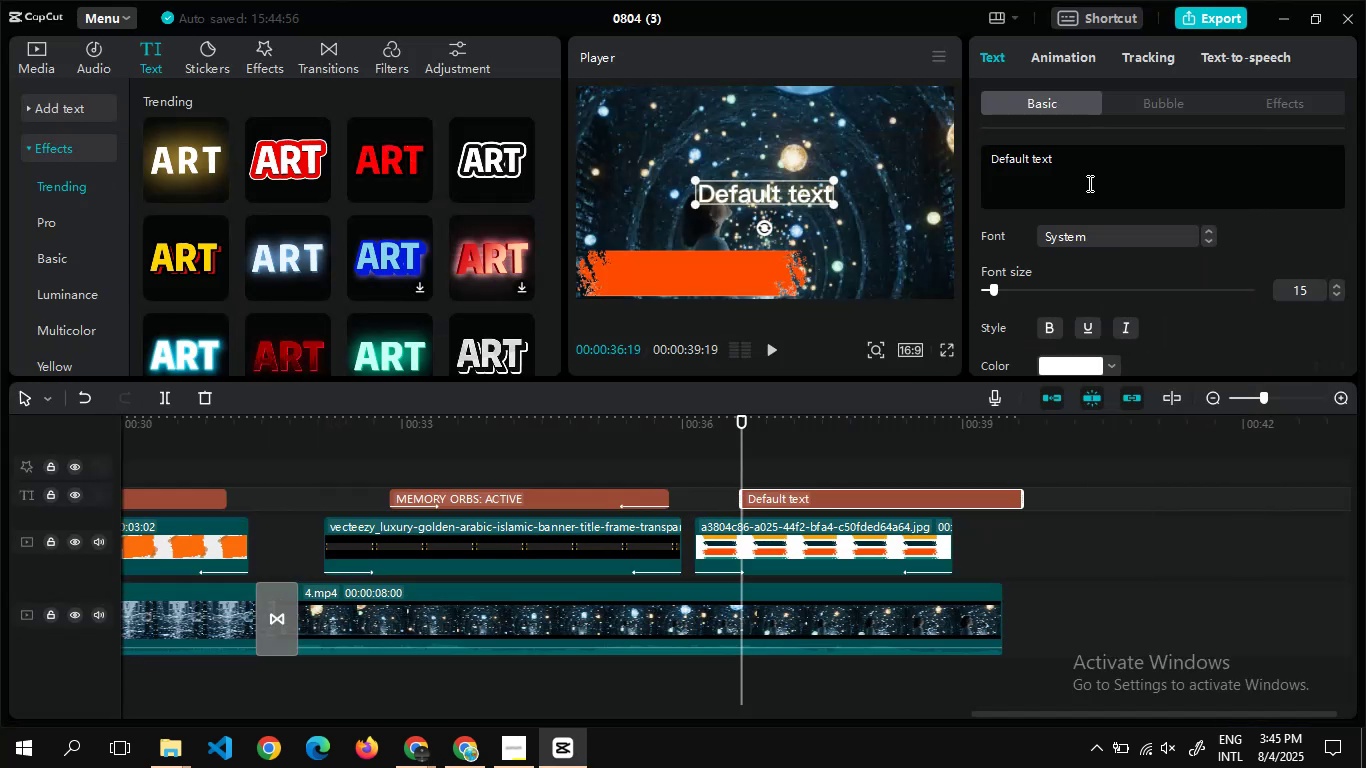 
left_click([1084, 187])
 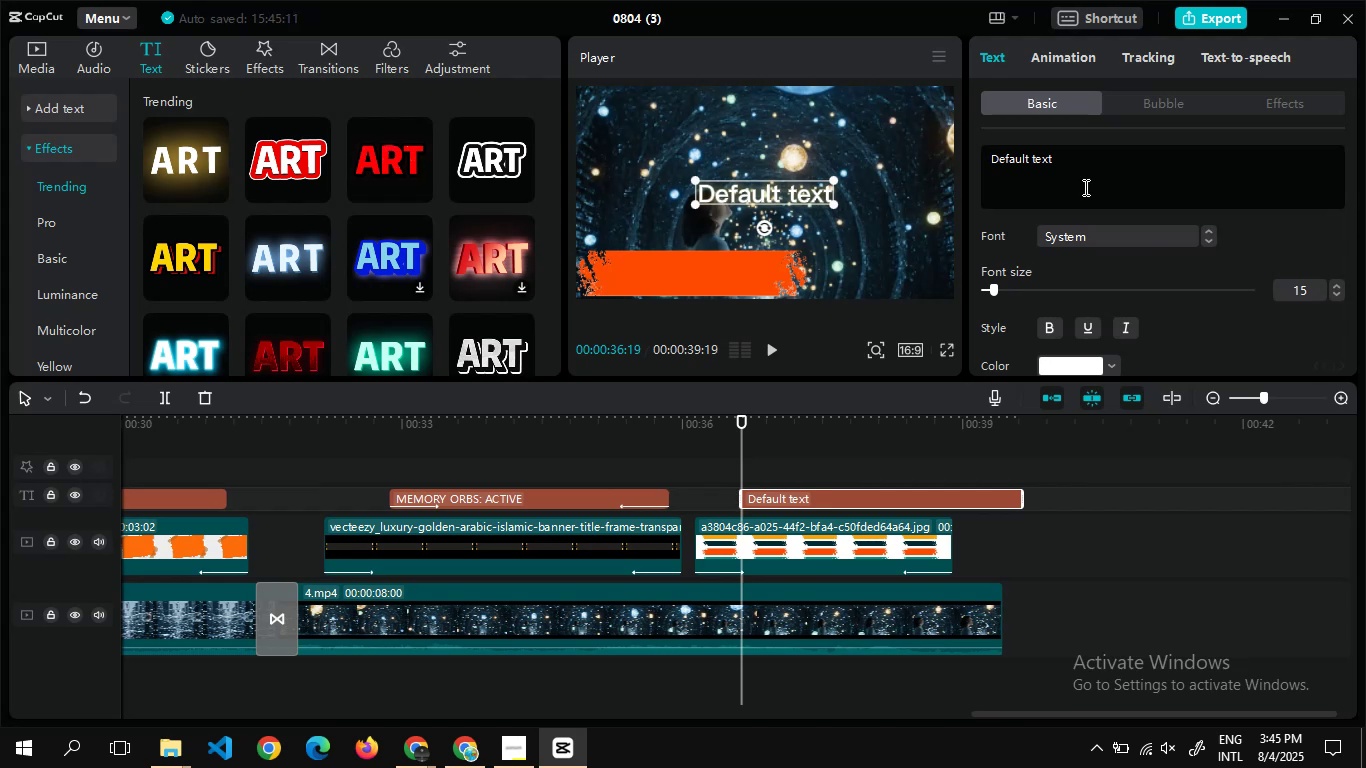 
key(Control+A)
 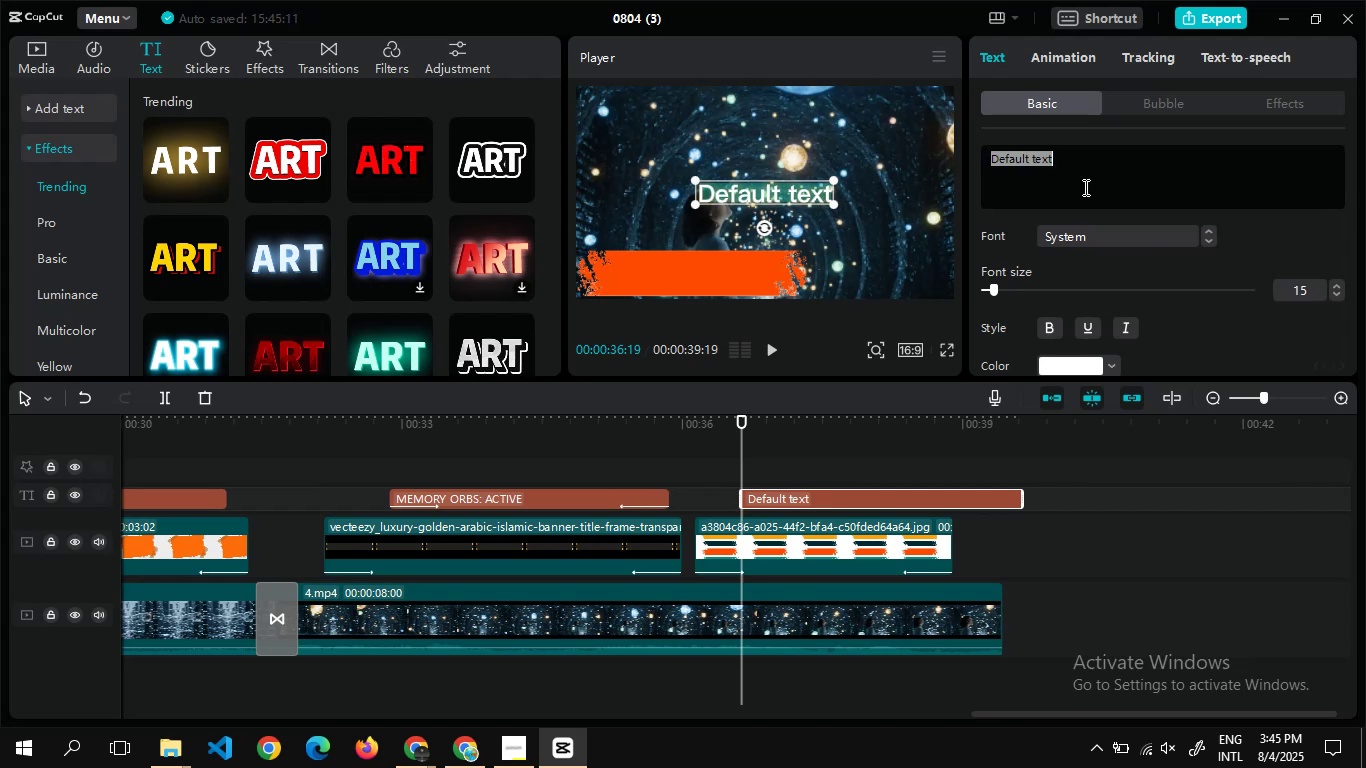 
key(Control+V)
 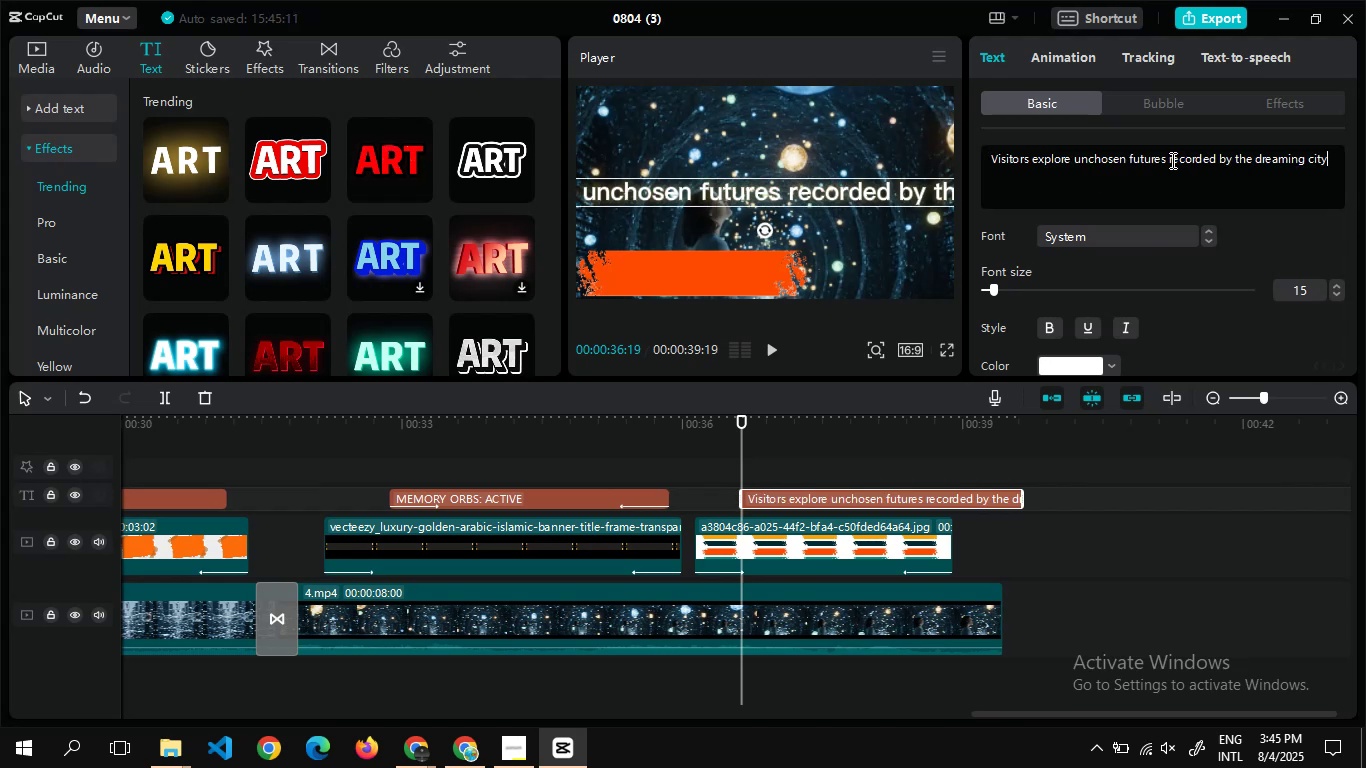 
left_click([1169, 161])
 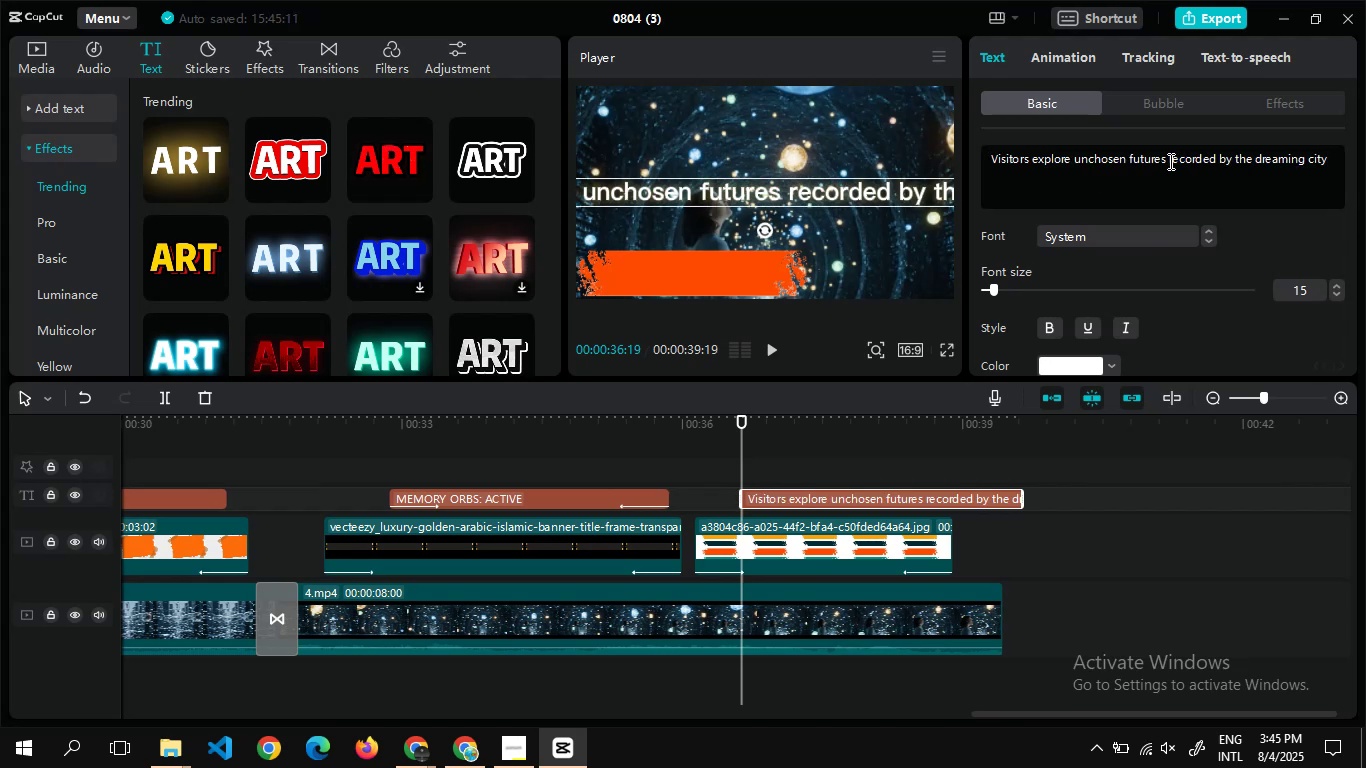 
key(Enter)
 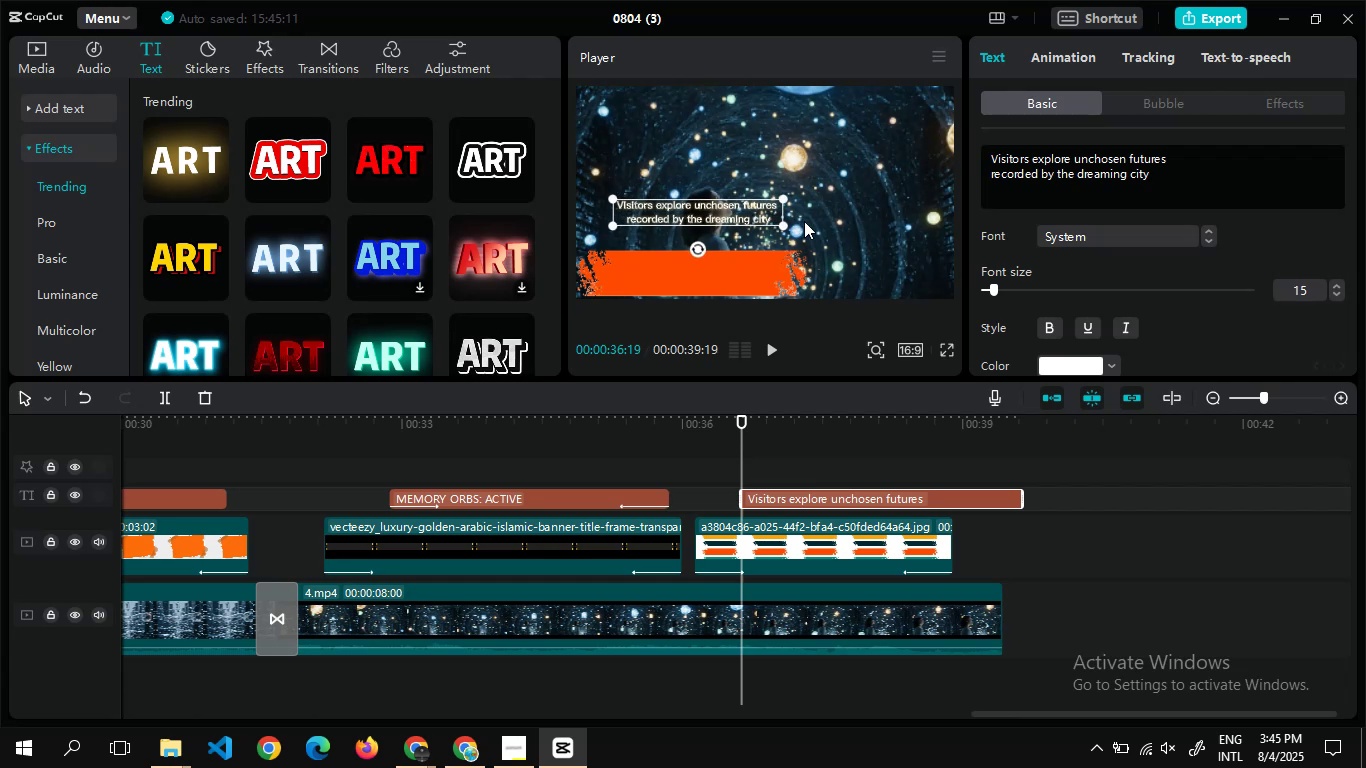 
wait(10.72)
 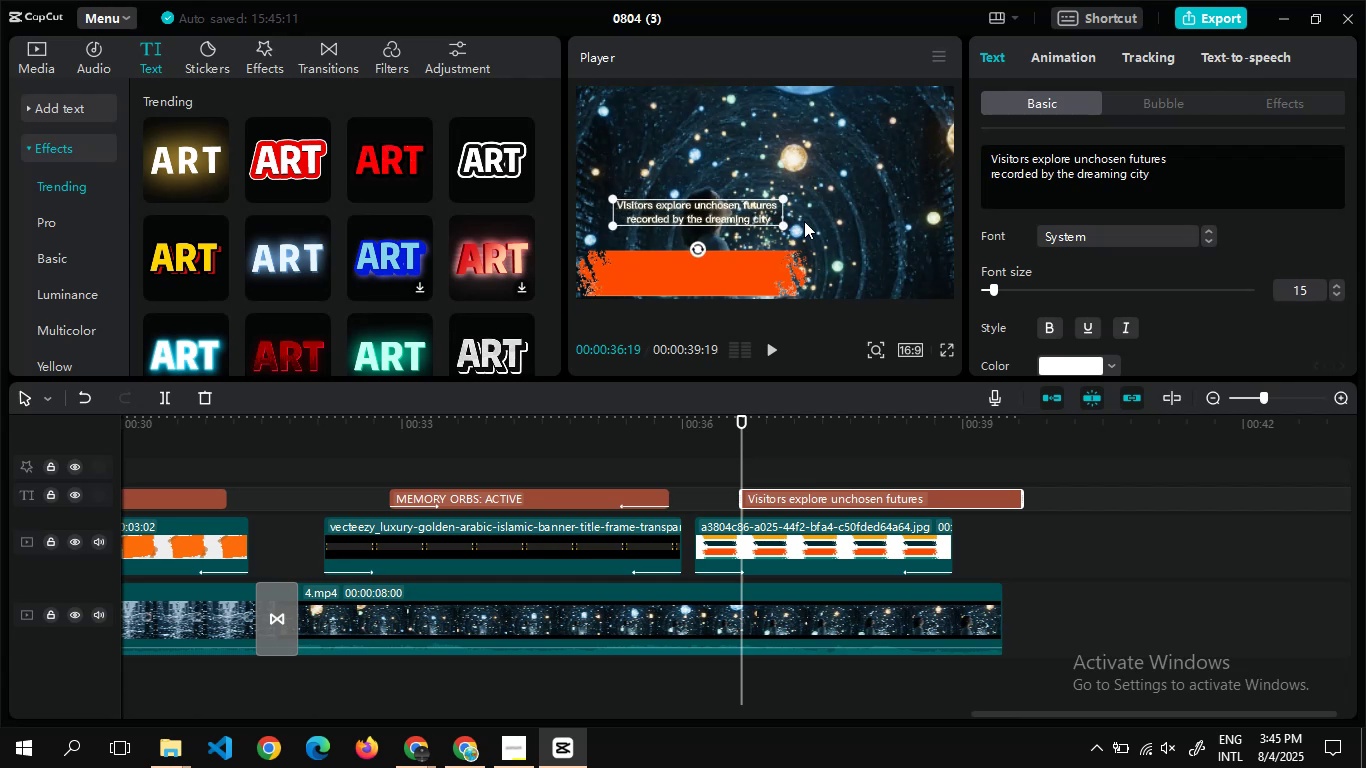 
left_click([1130, 325])
 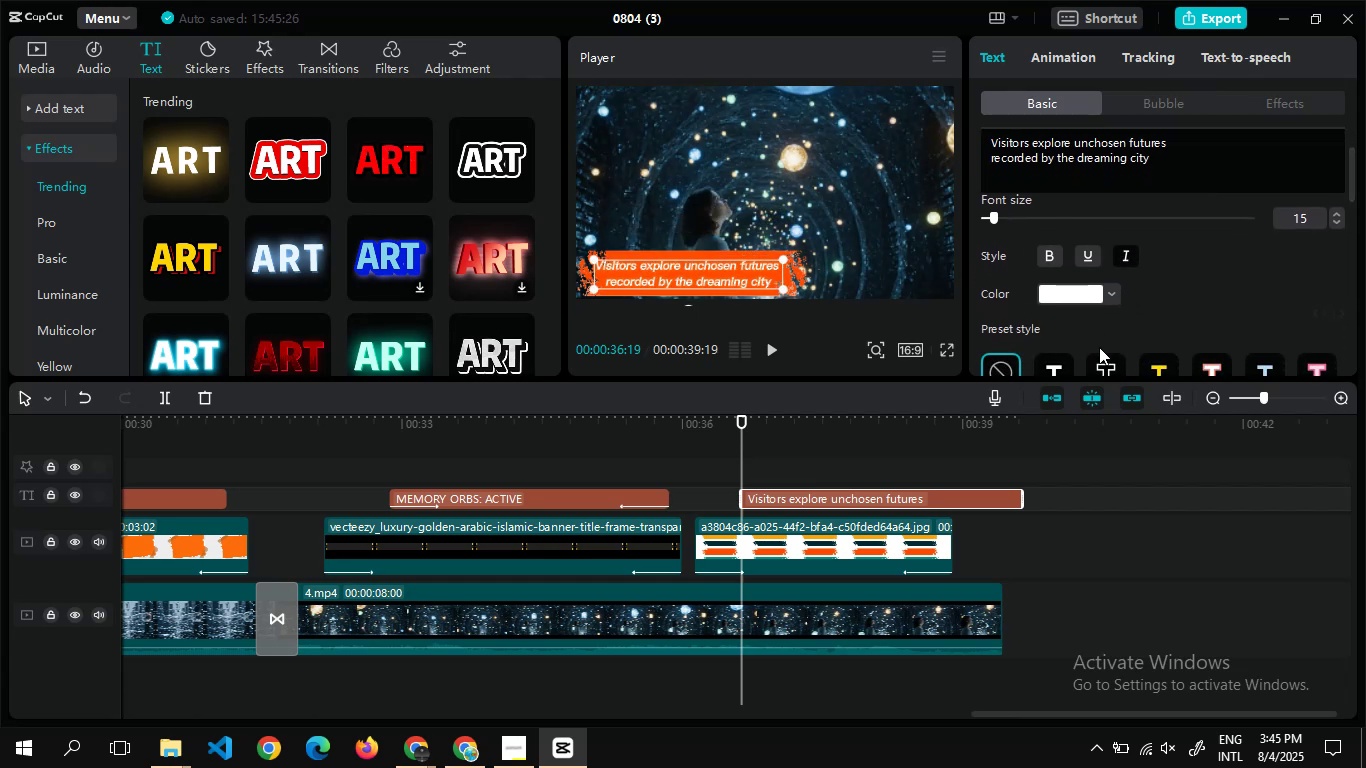 
left_click([1105, 359])
 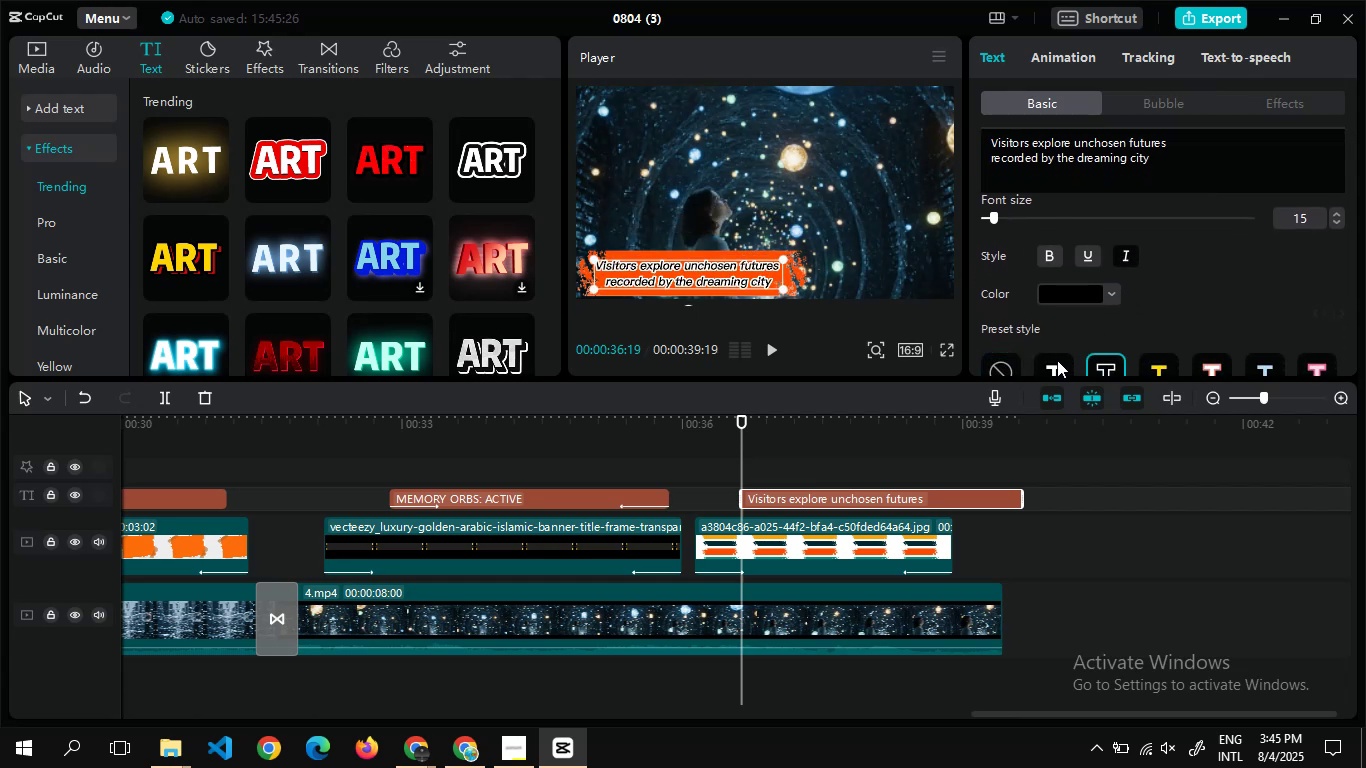 
left_click([1057, 360])
 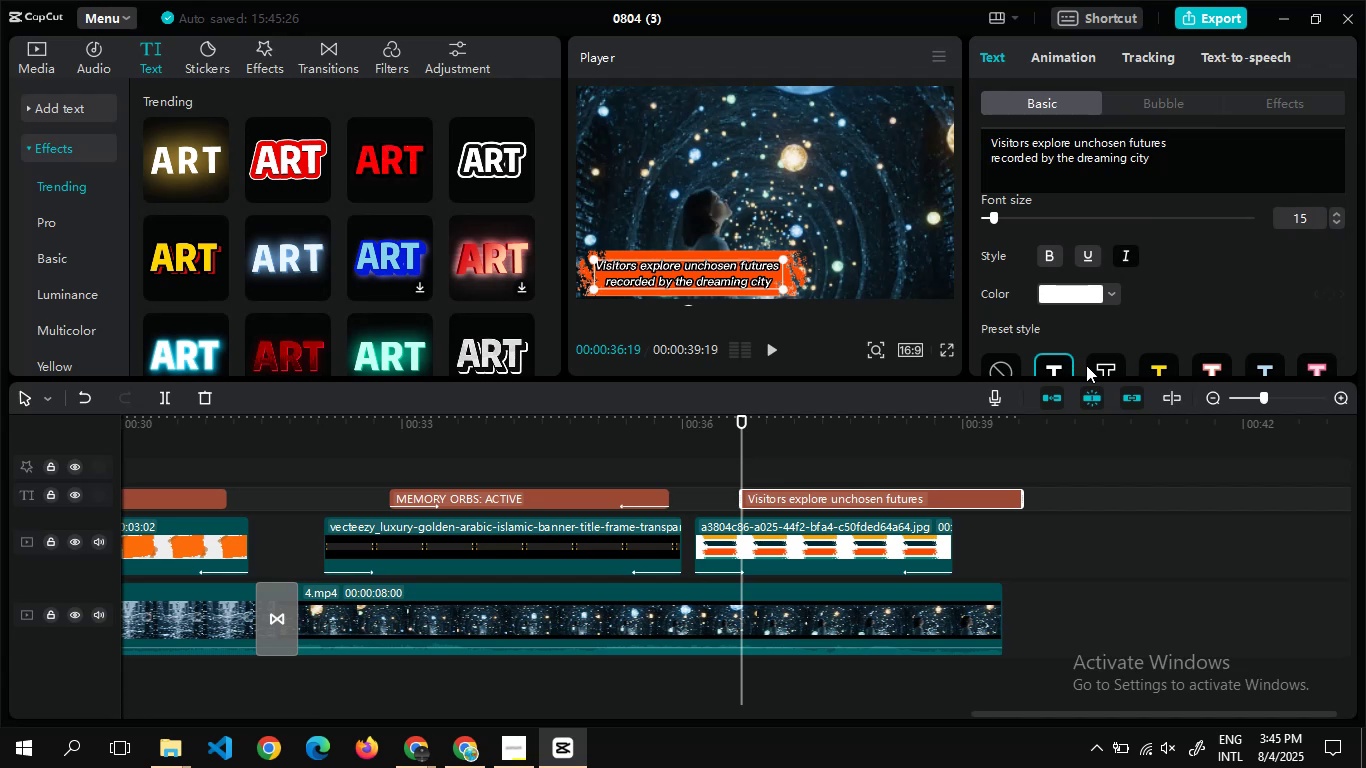 
left_click([1086, 365])
 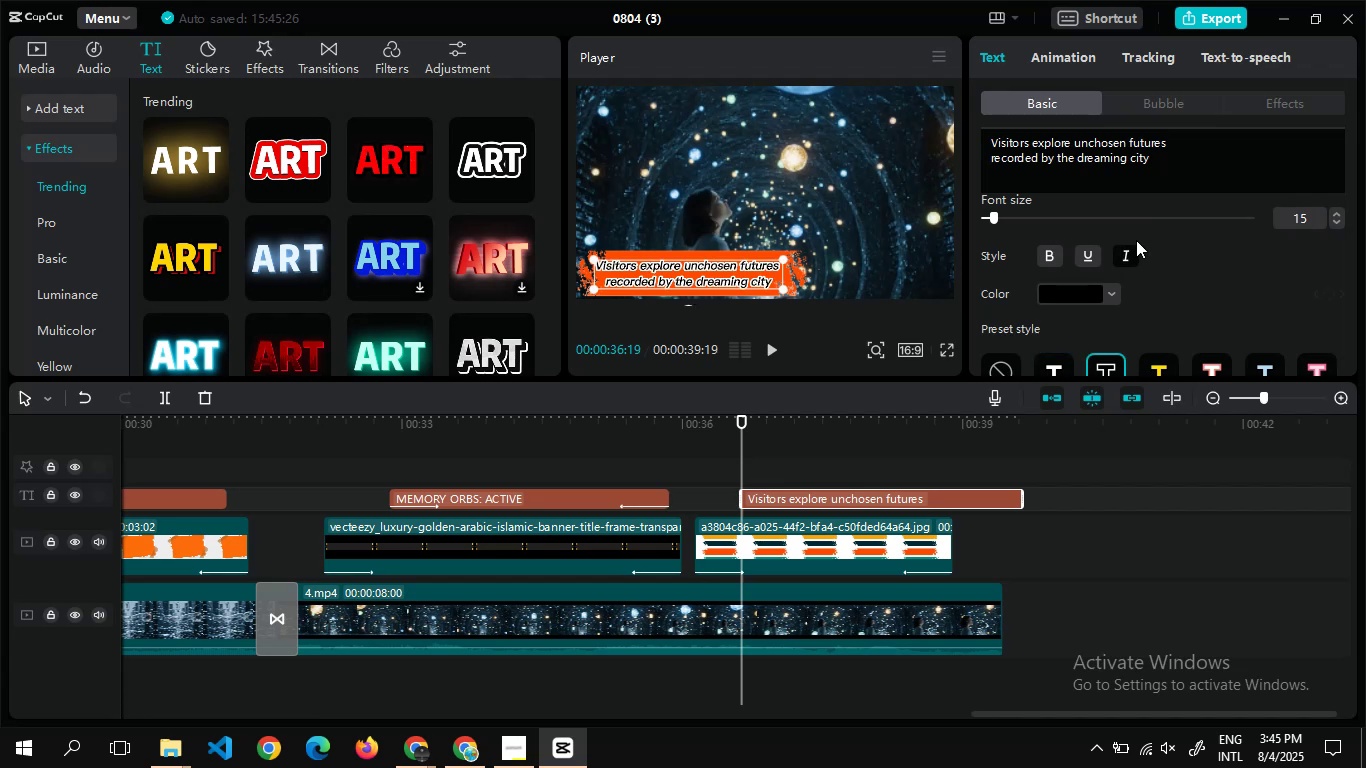 
left_click([1155, 256])
 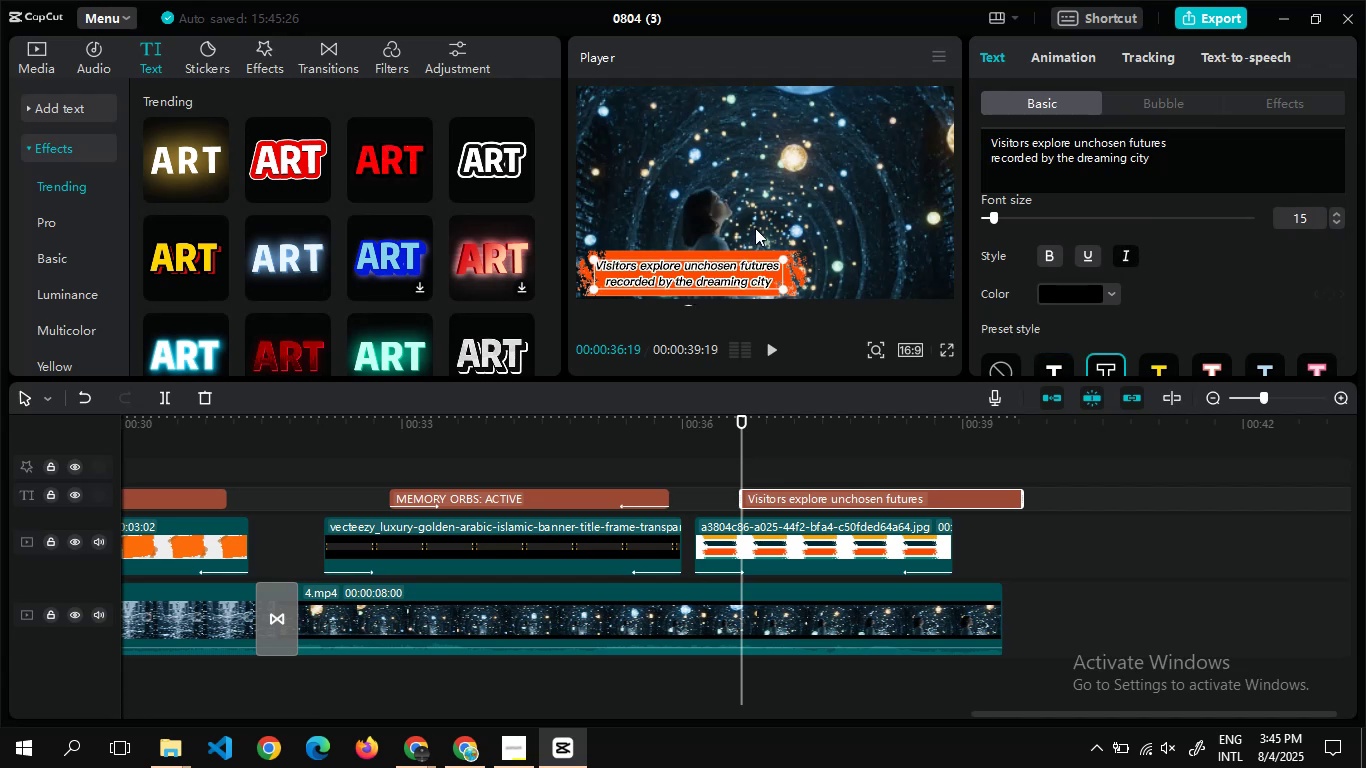 
left_click([755, 228])
 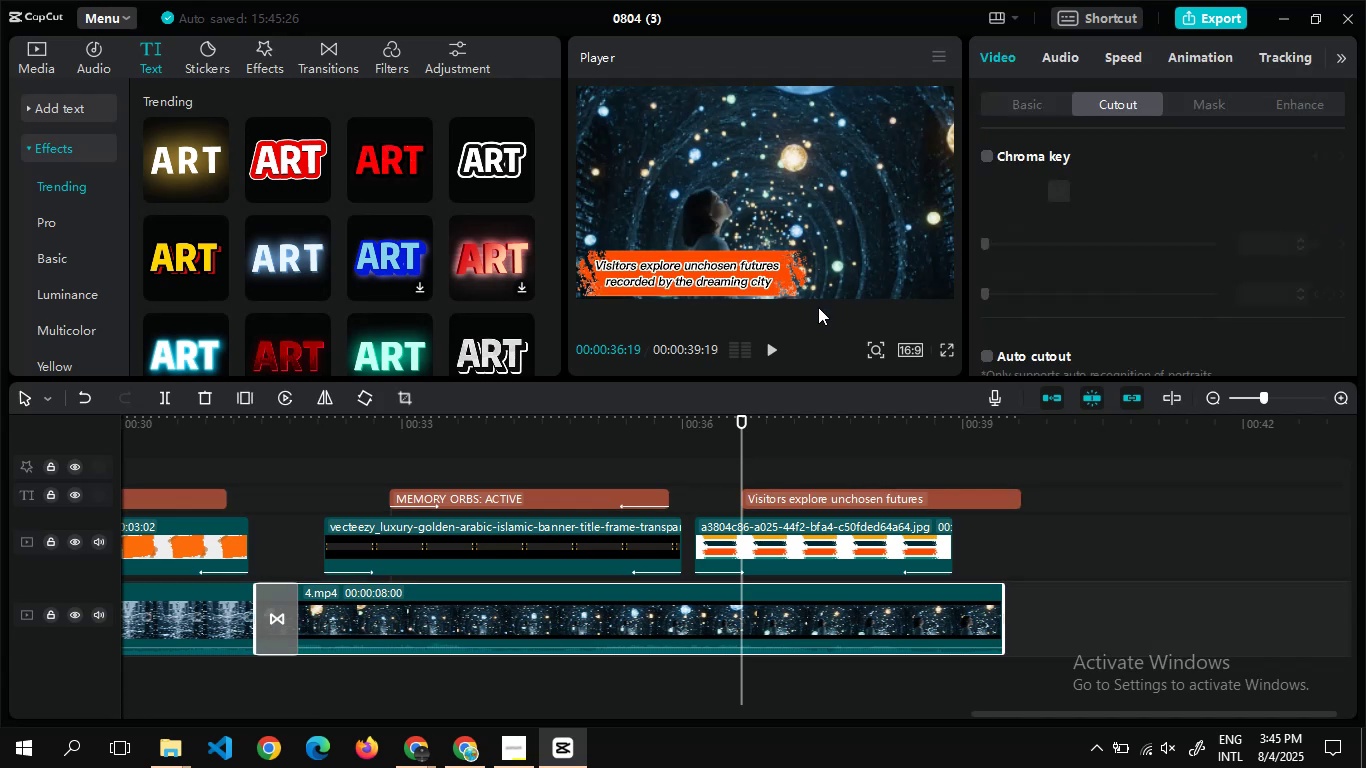 
left_click([818, 307])
 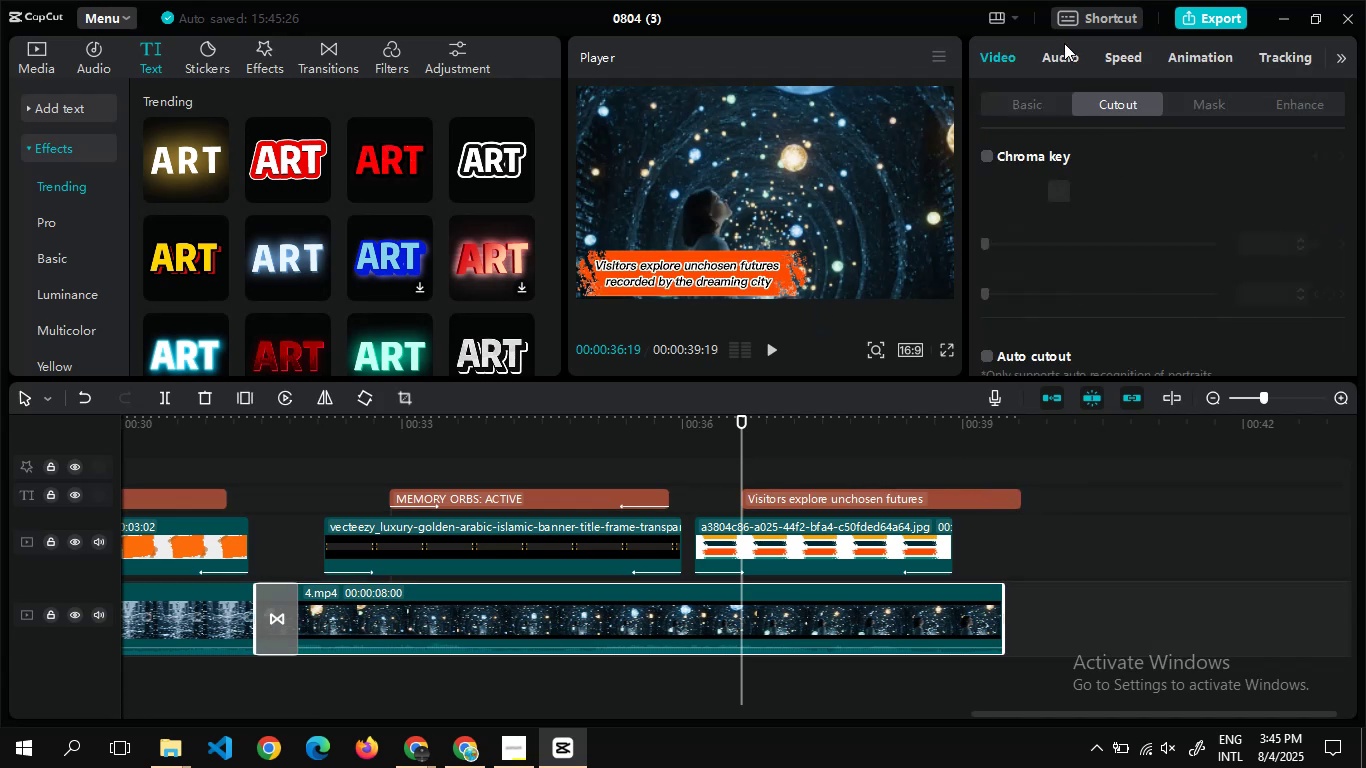 
left_click([1062, 57])
 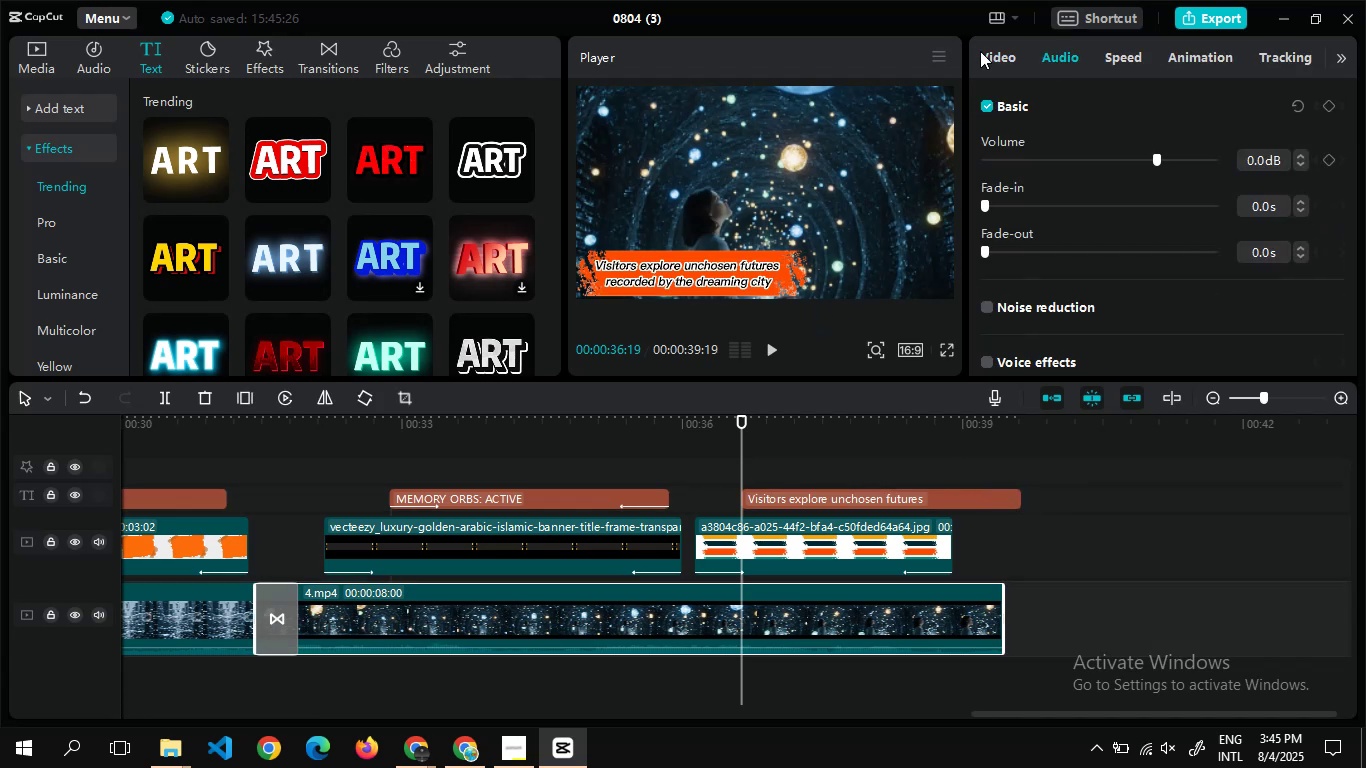 
left_click([980, 51])
 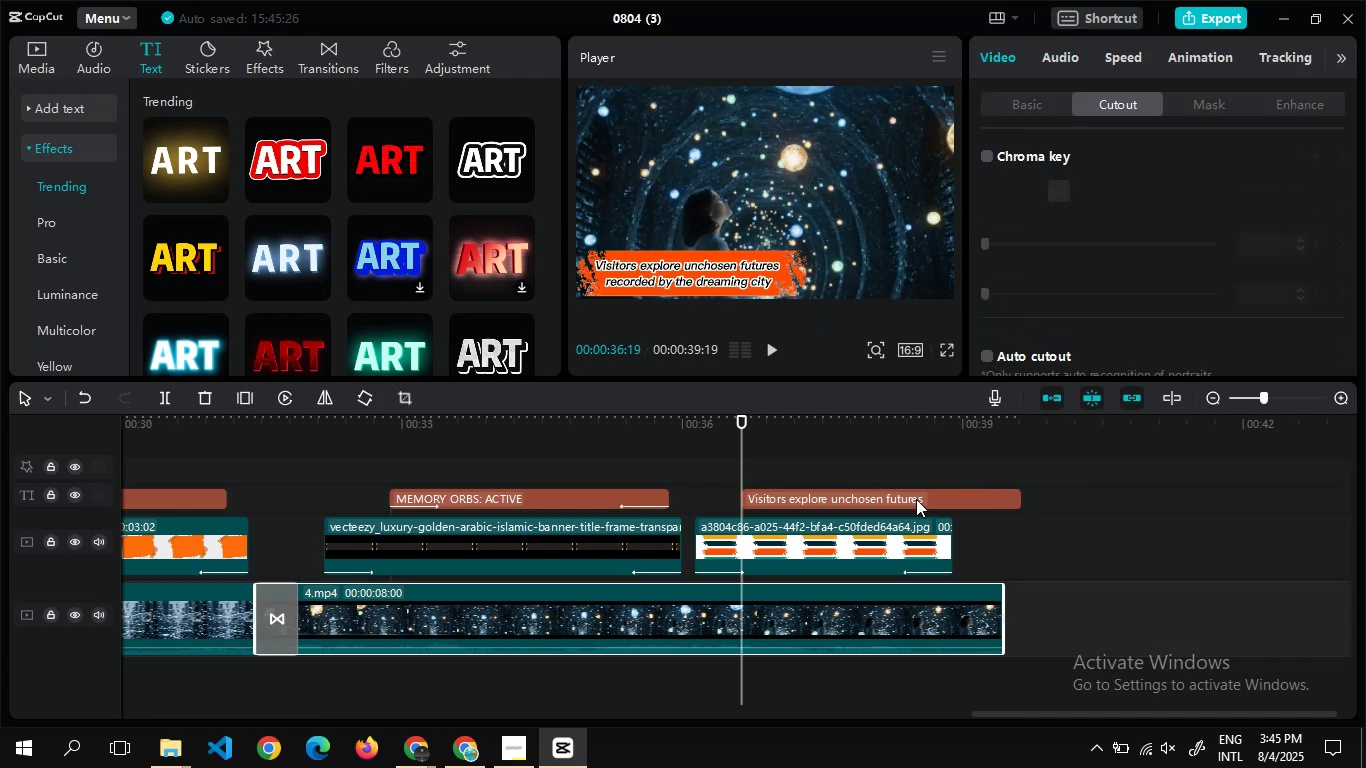 
left_click([916, 499])
 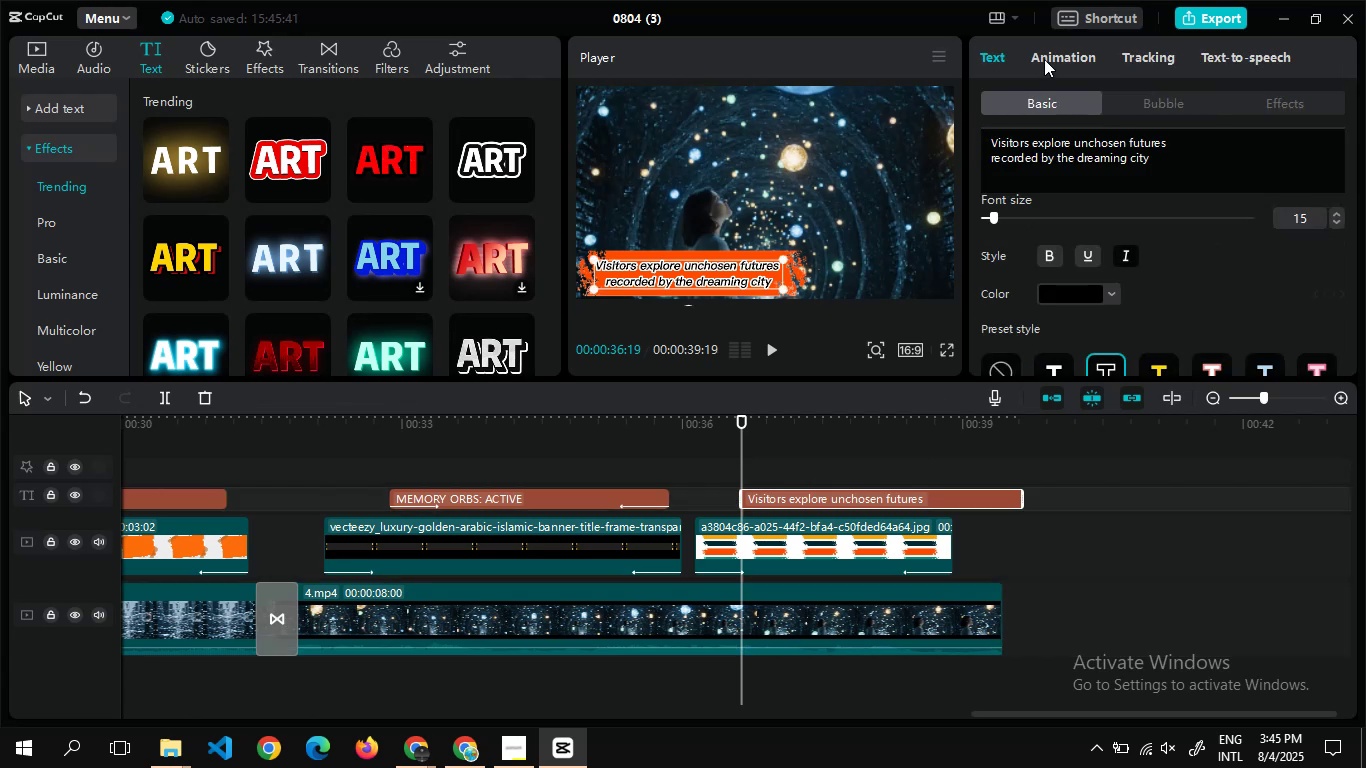 
left_click([1044, 59])
 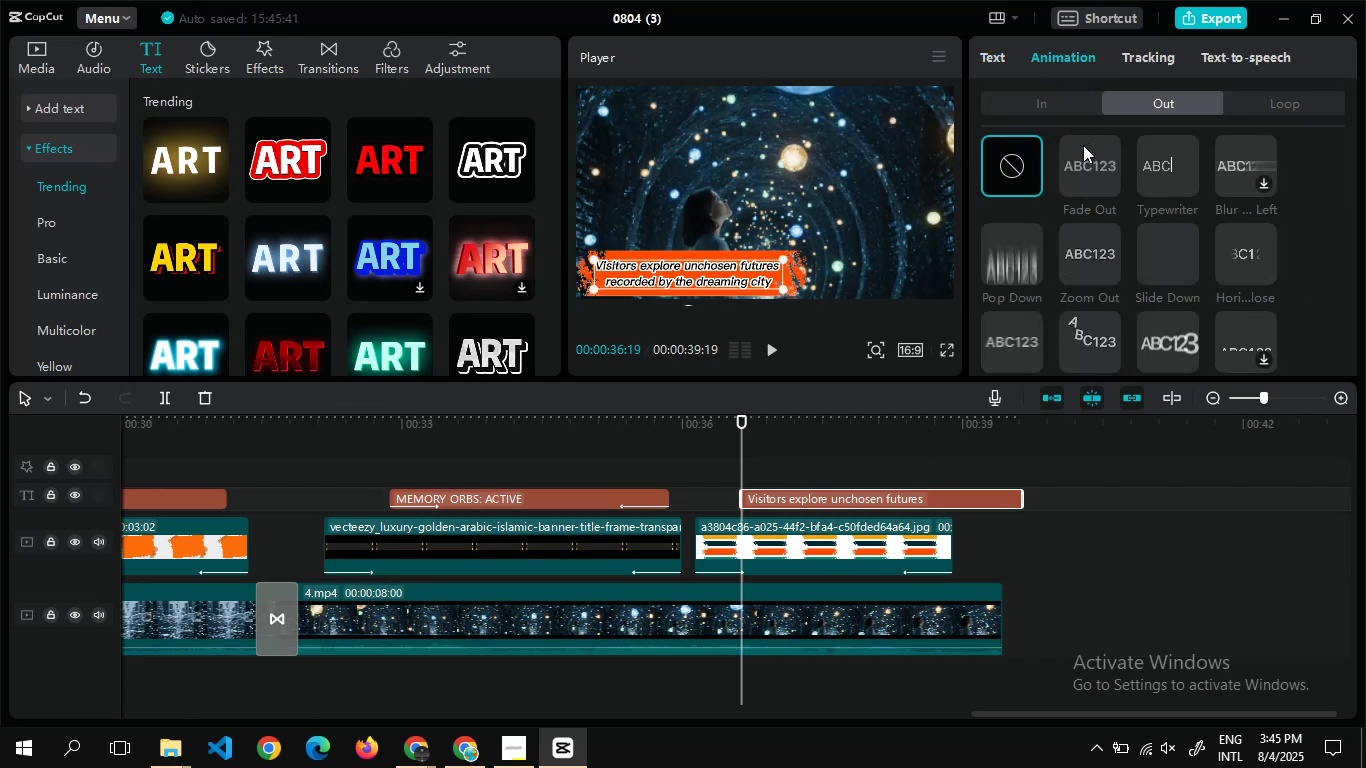 
left_click([1083, 180])
 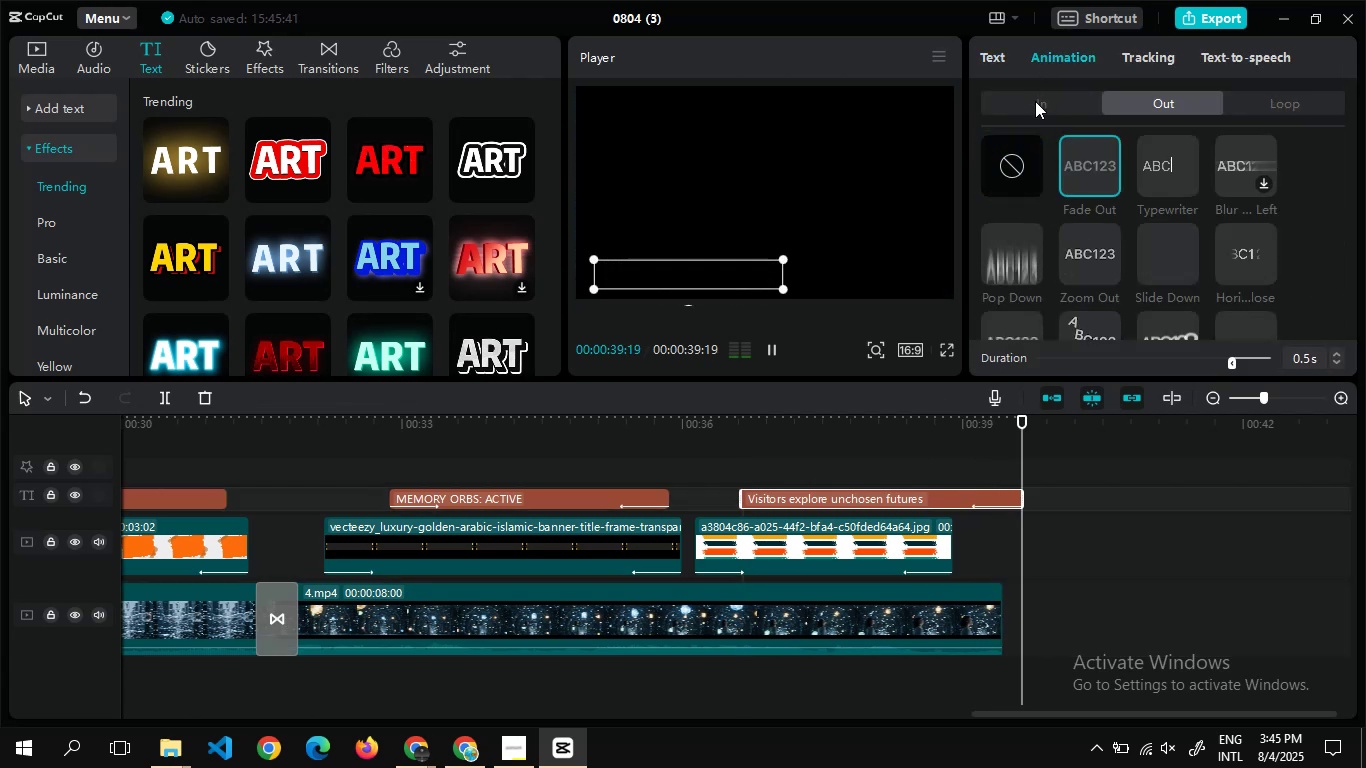 
left_click([1035, 101])
 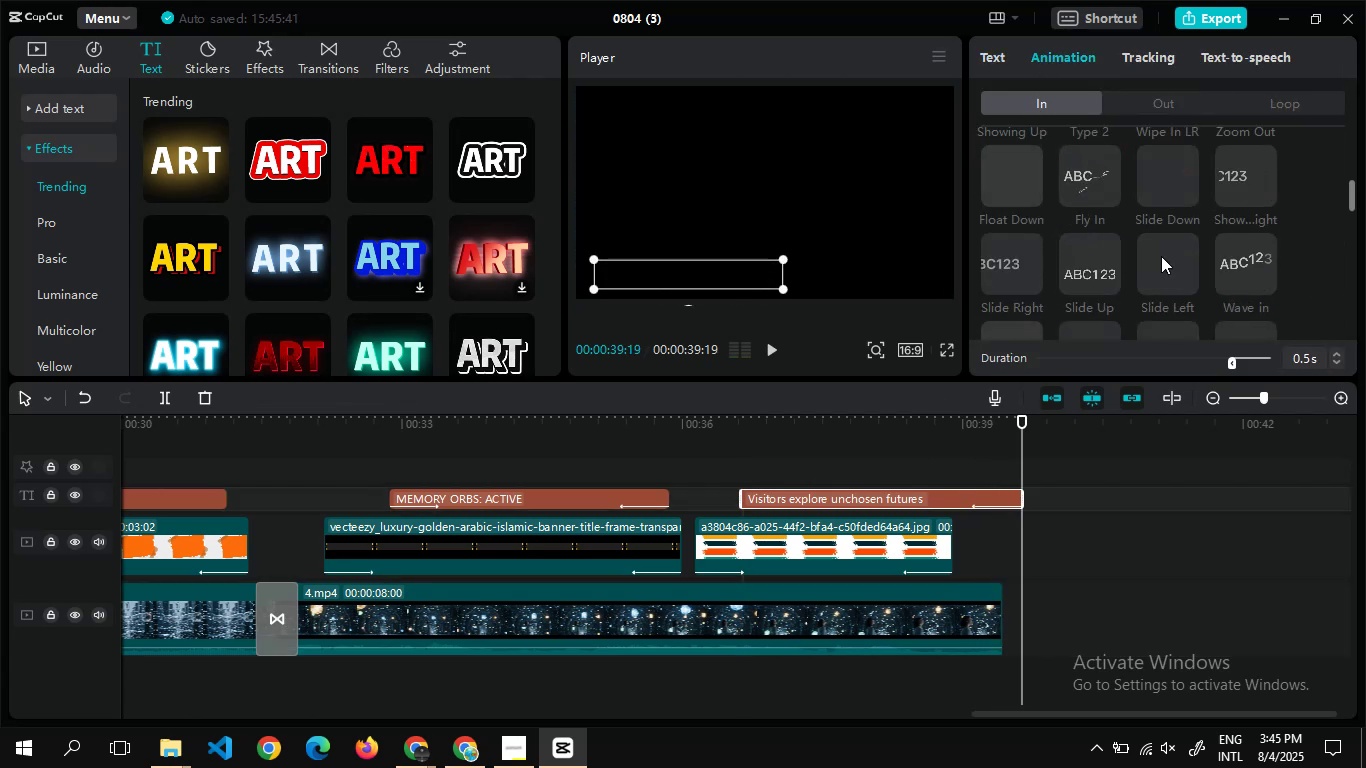 
left_click([1172, 264])
 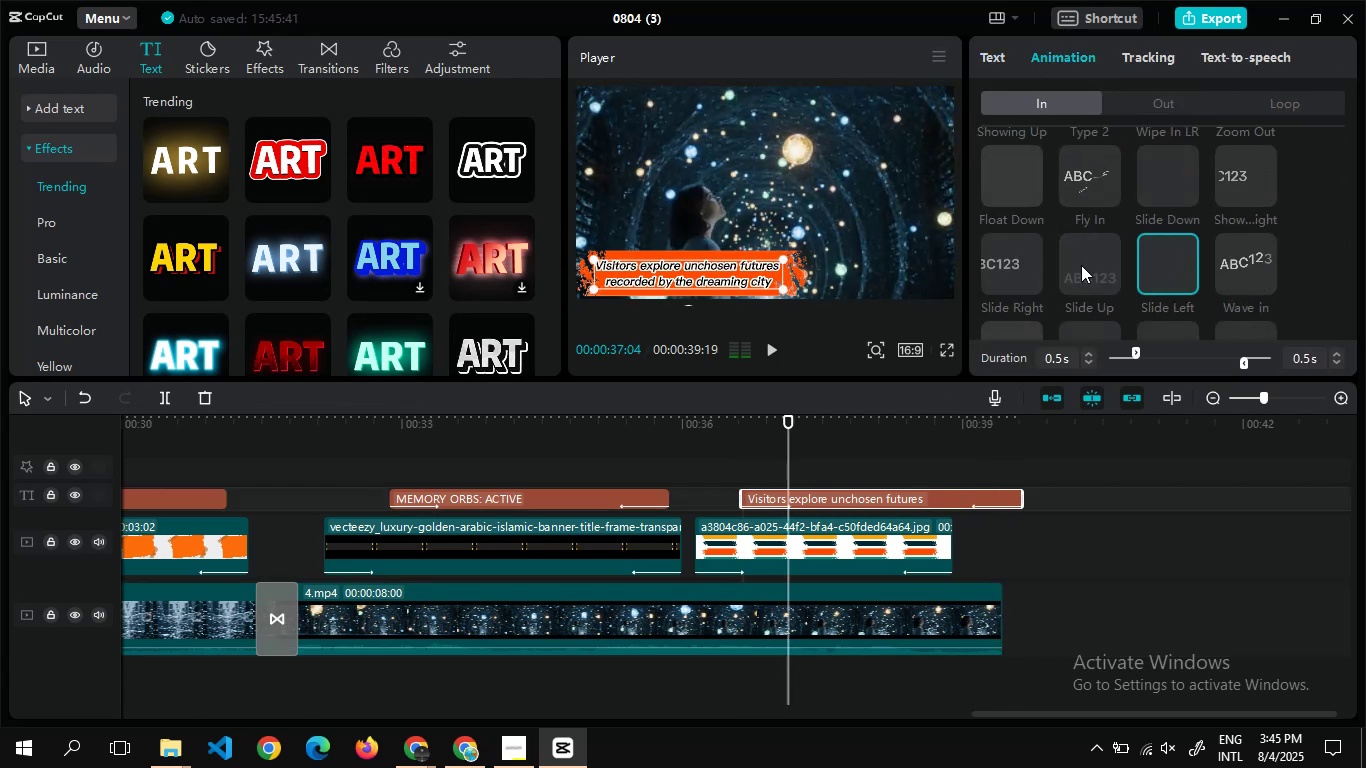 
left_click([1081, 265])
 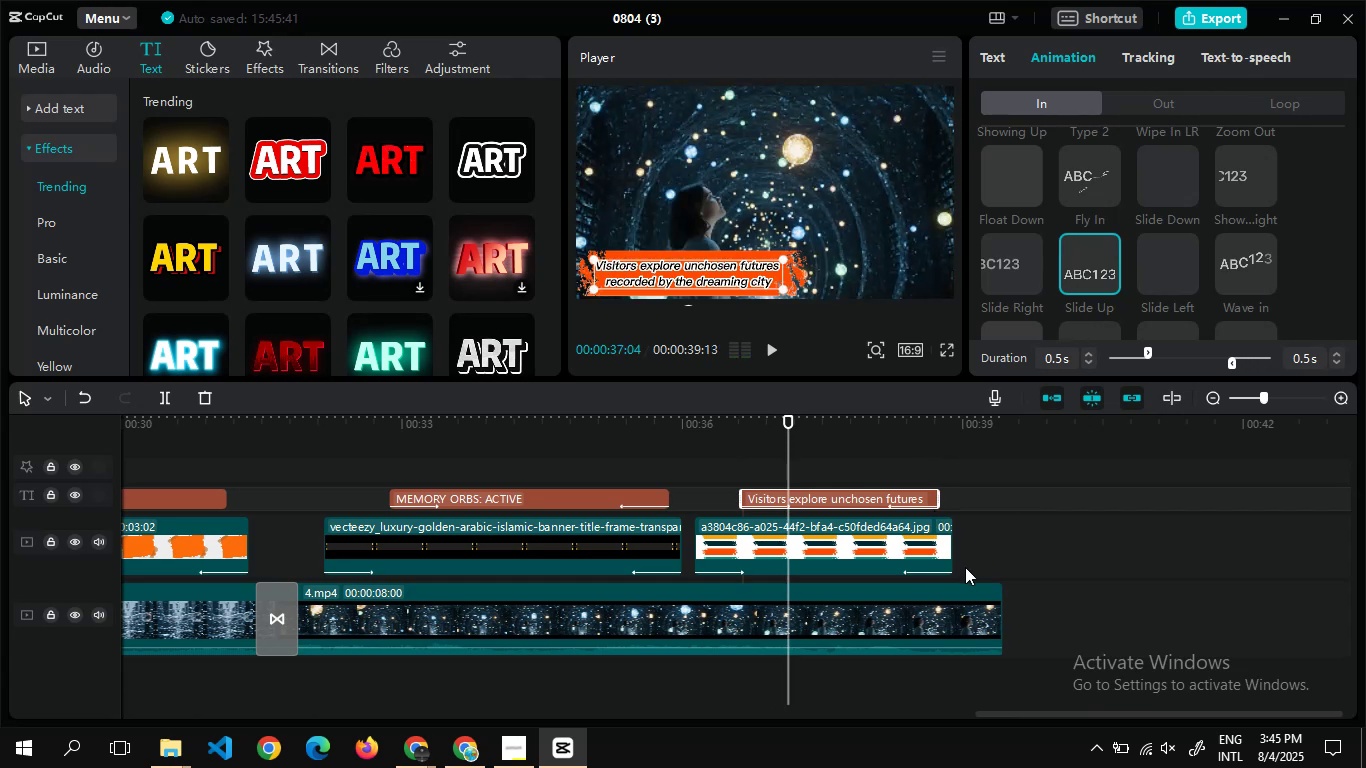 
wait(5.68)
 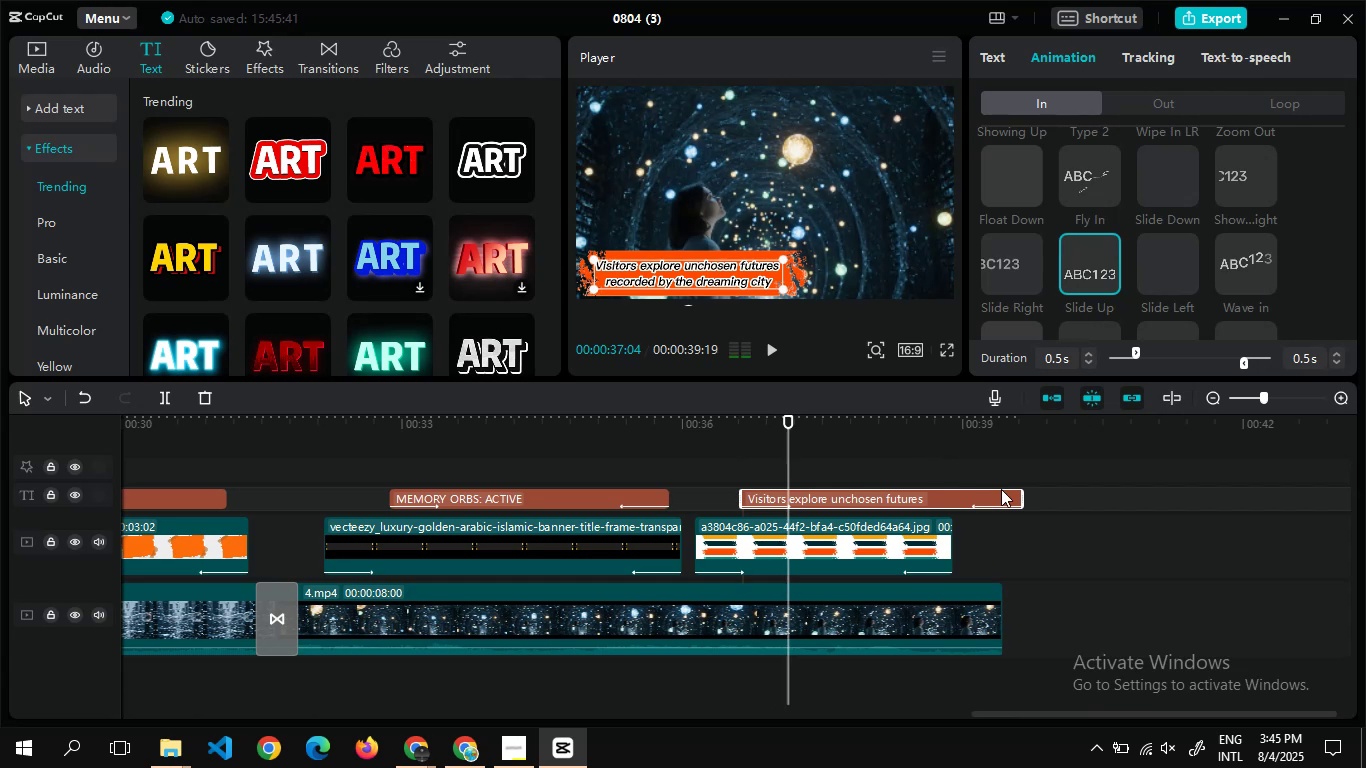 
double_click([992, 540])
 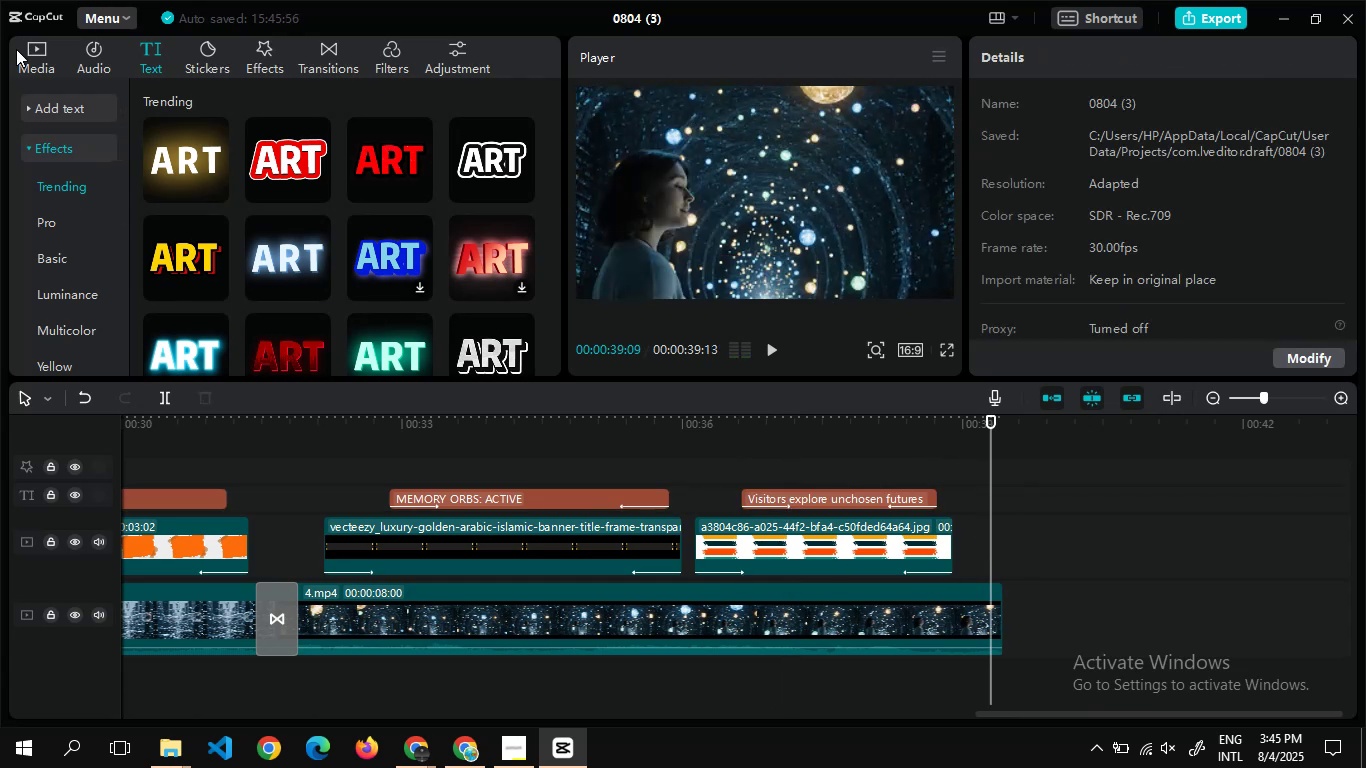 
left_click([16, 49])
 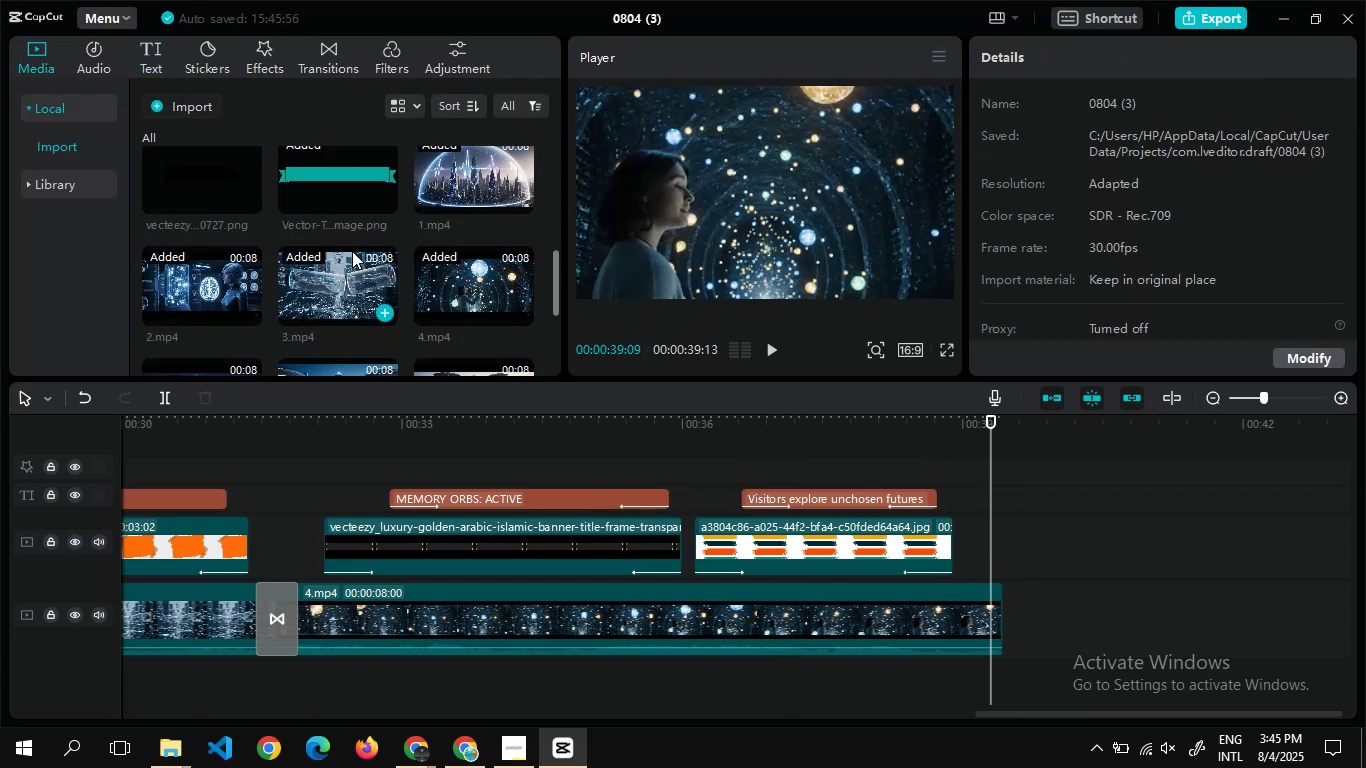 
wait(8.04)
 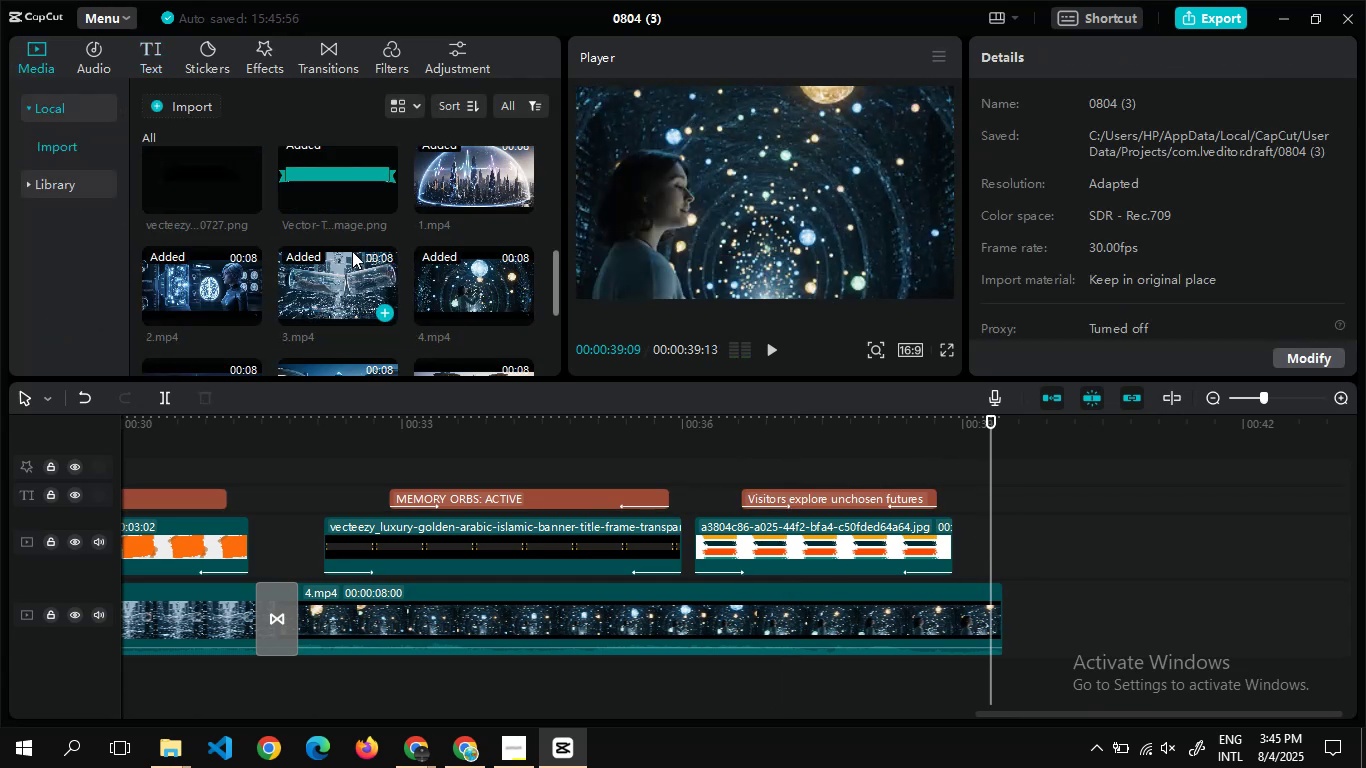 
mouse_move([969, 552])
 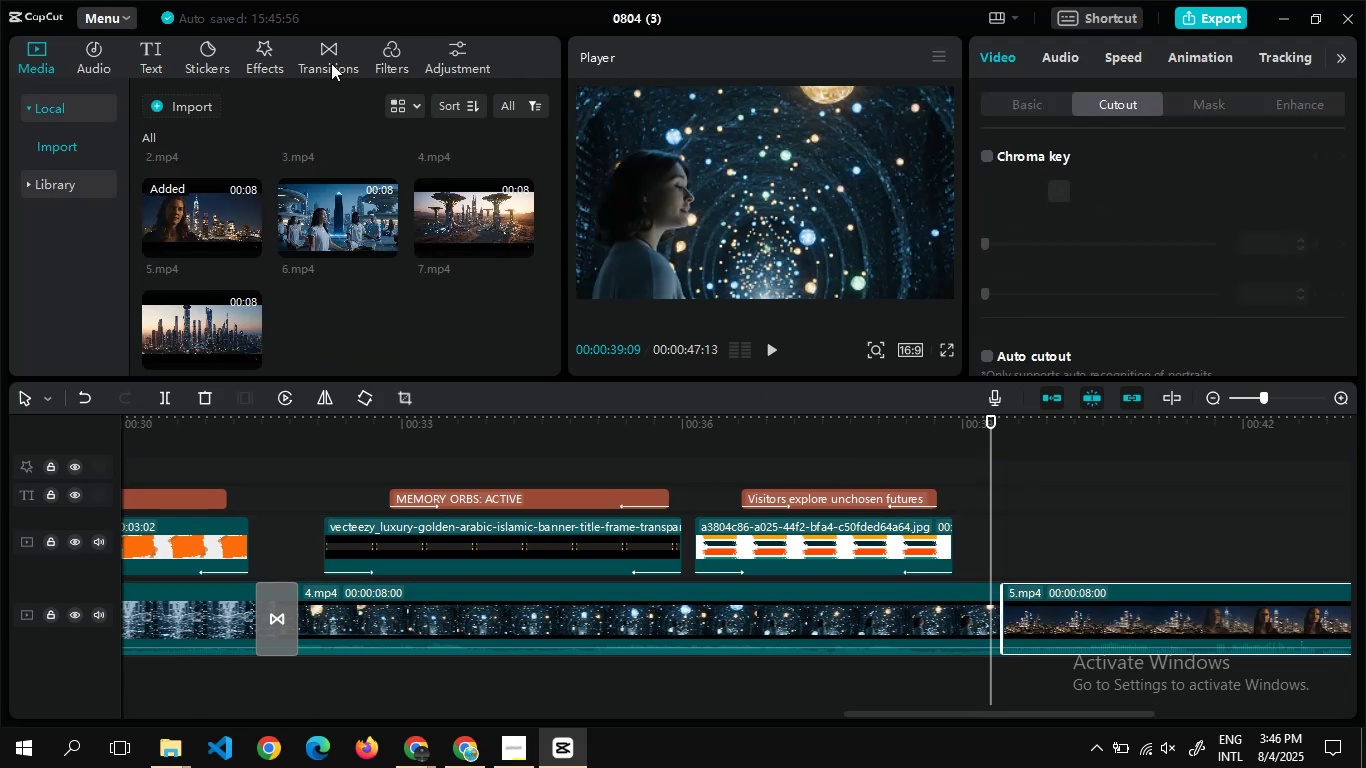 
left_click([331, 63])
 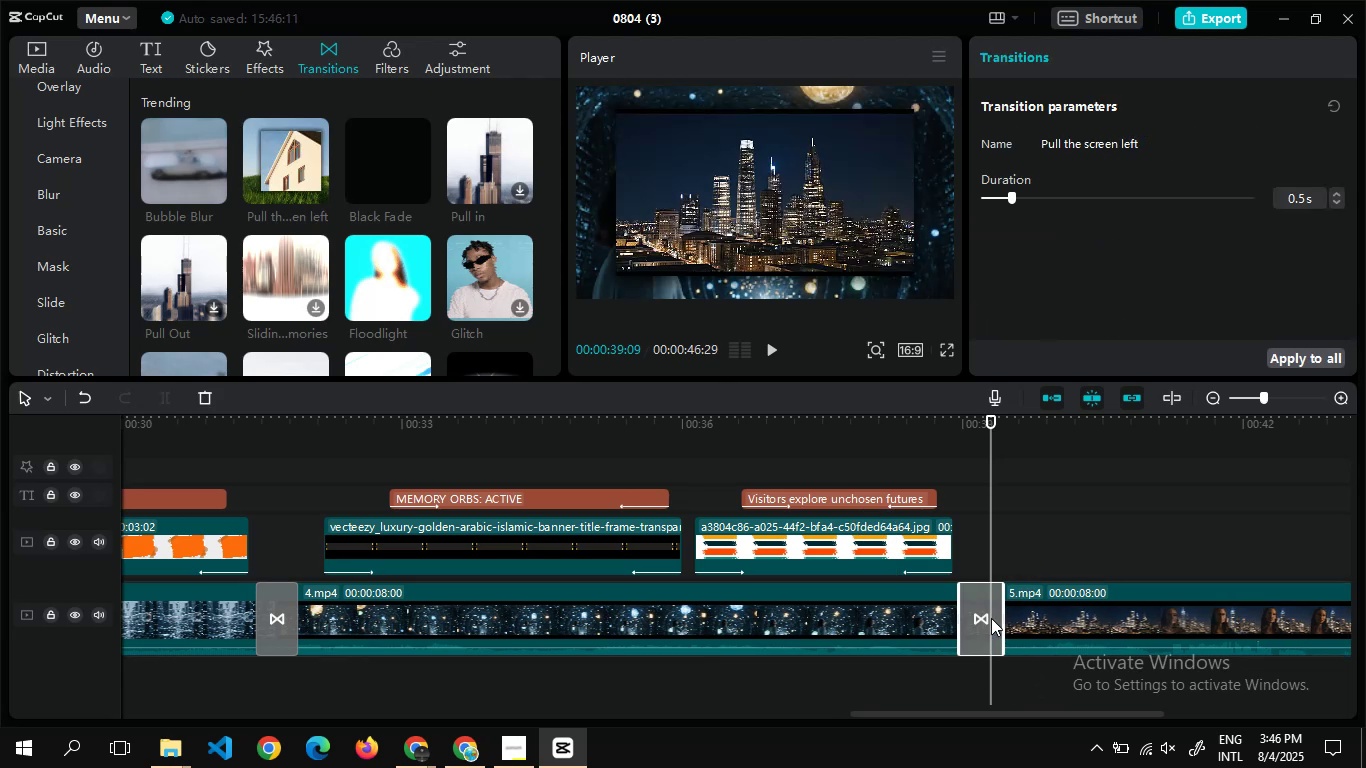 
wait(6.36)
 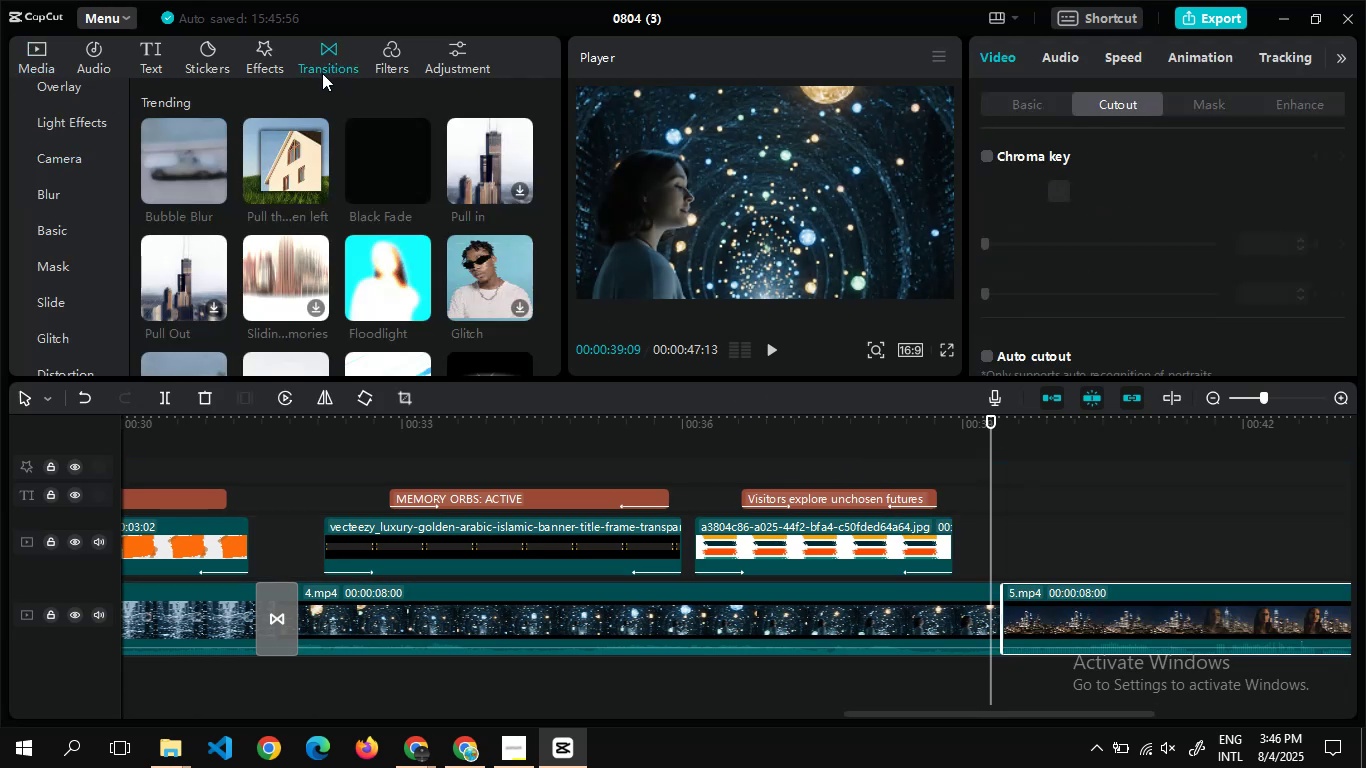 
double_click([1019, 566])
 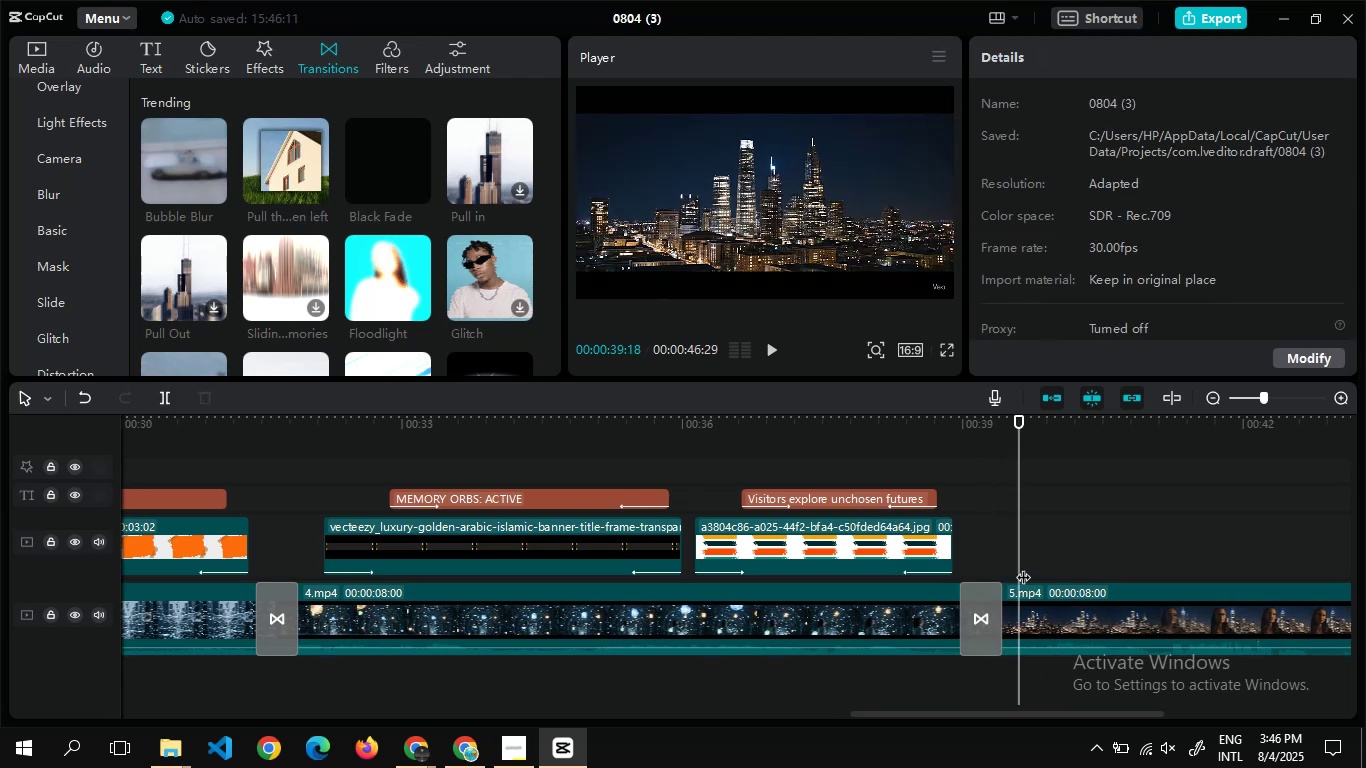 
wait(9.49)
 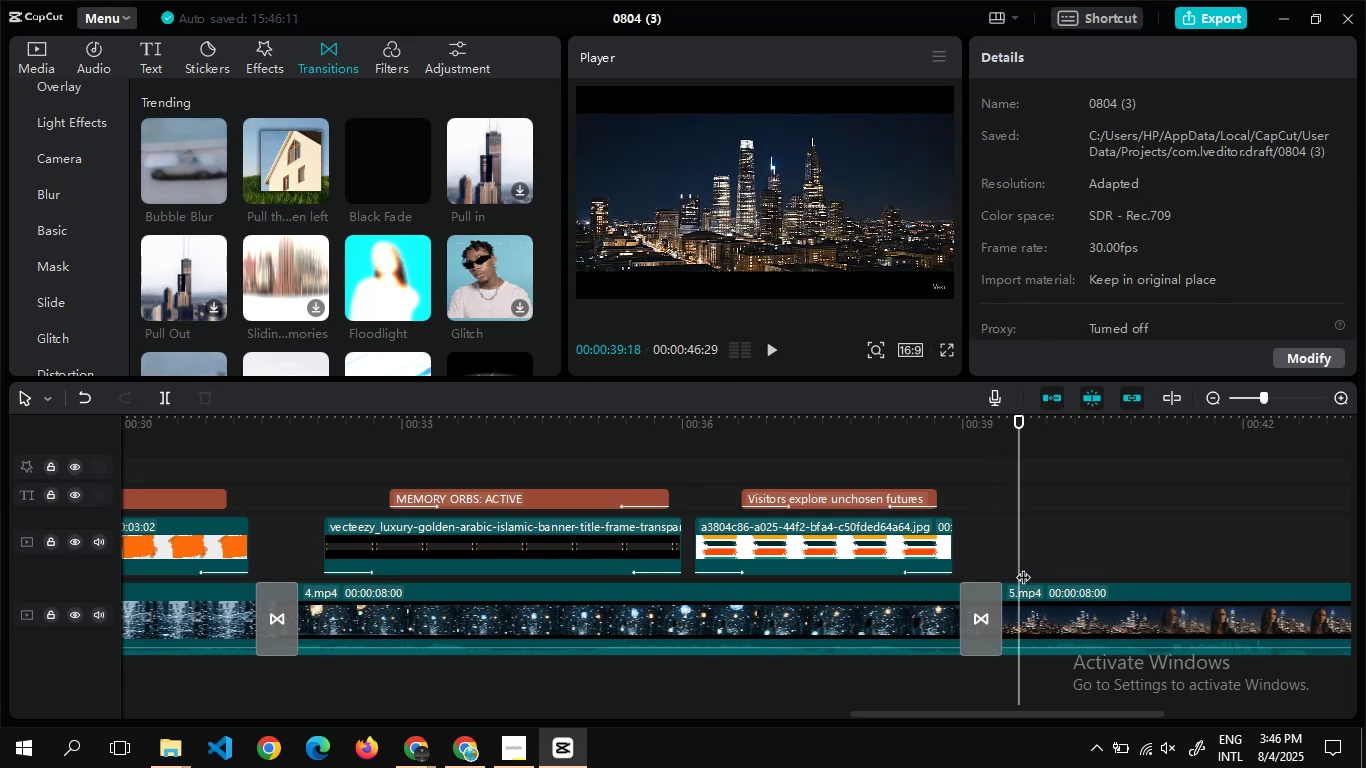 
left_click([1042, 608])
 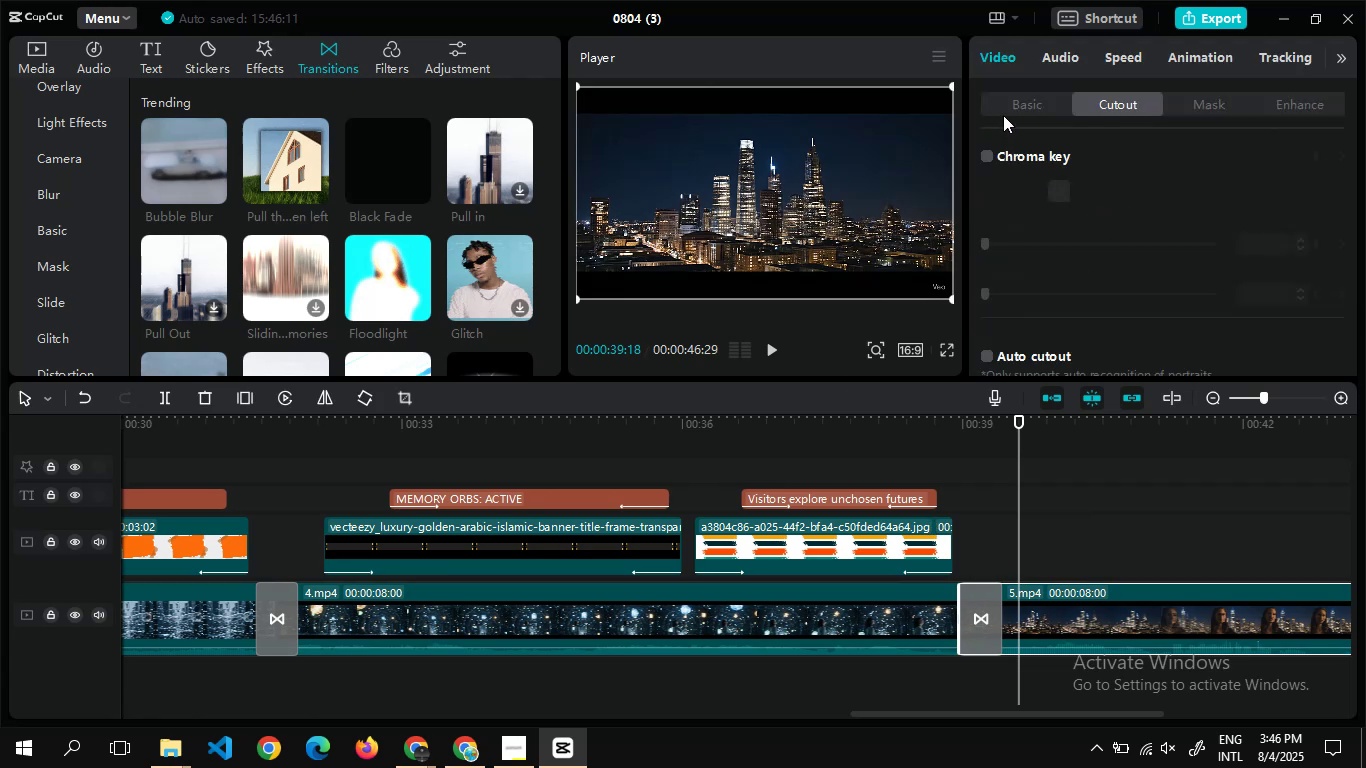 
left_click([1003, 106])
 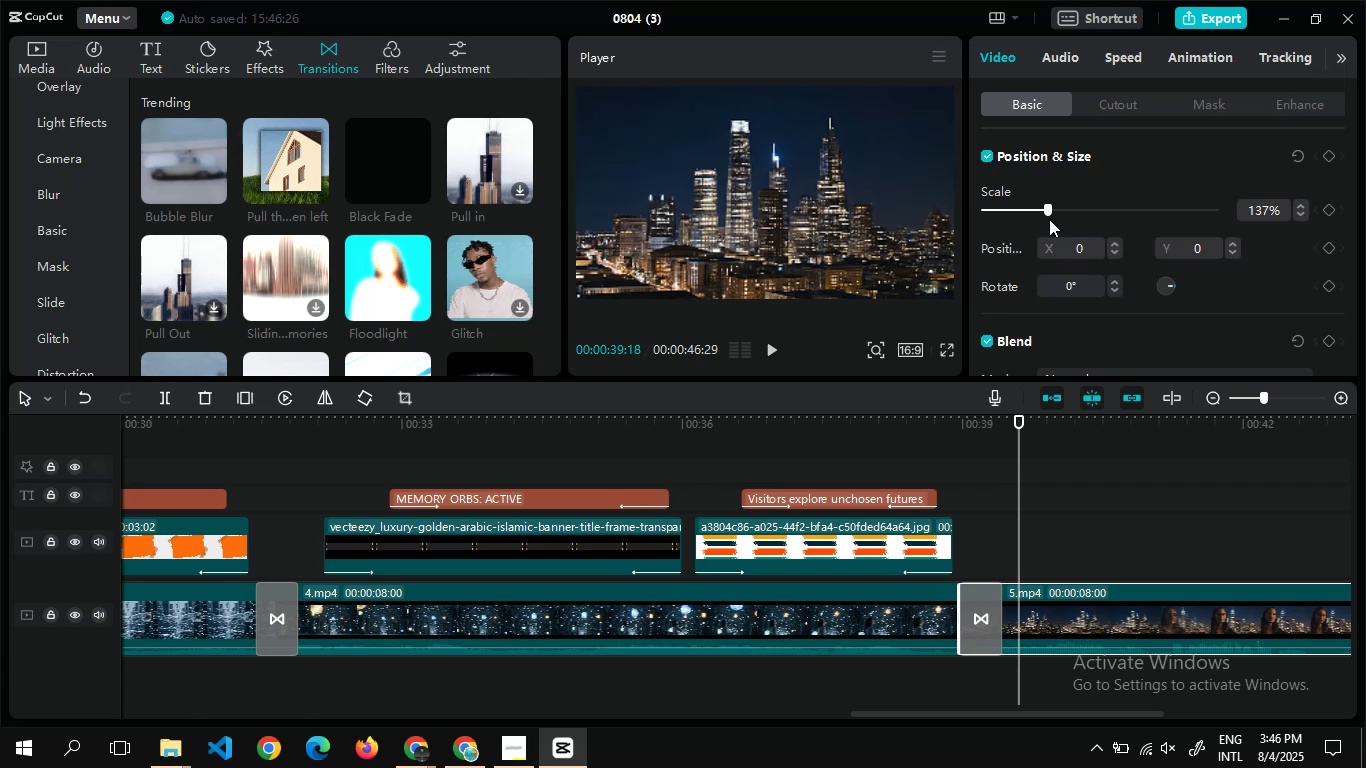 
wait(12.57)
 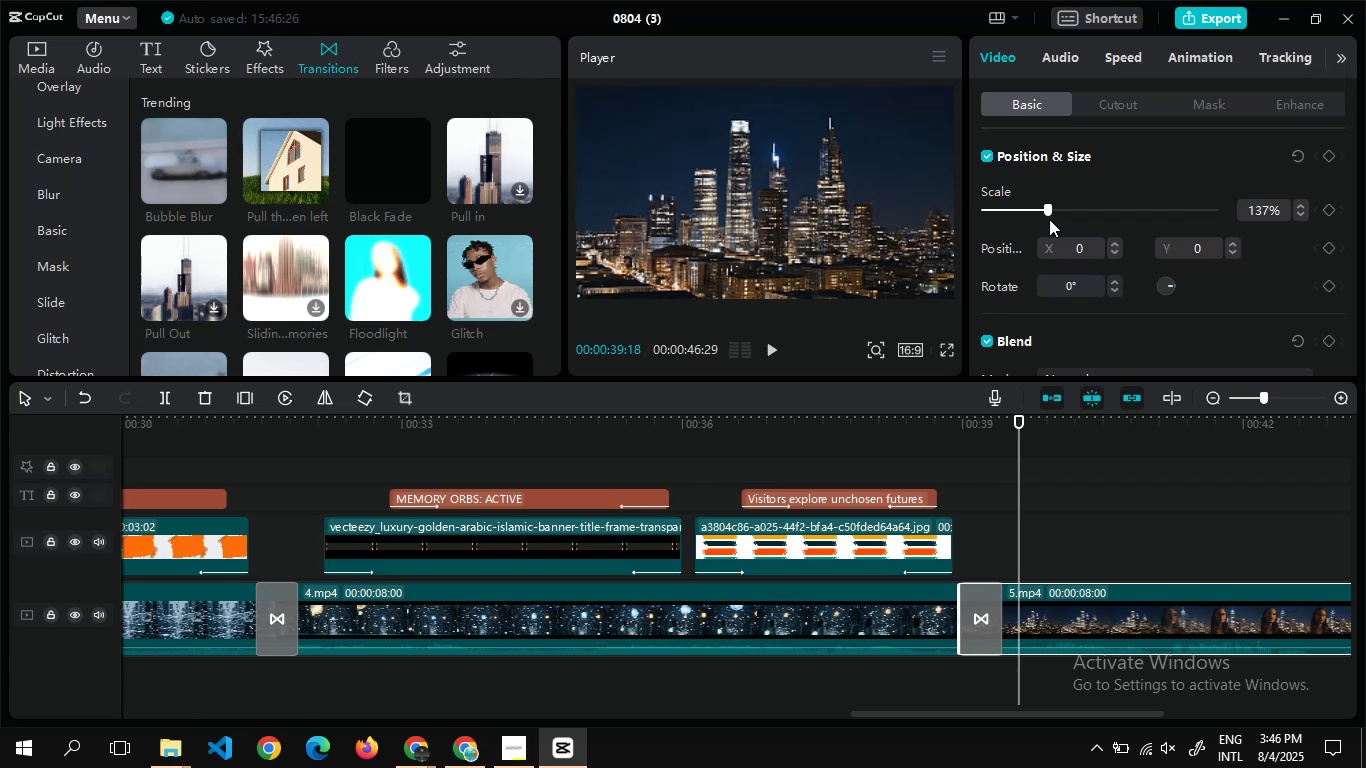 
left_click([138, 58])
 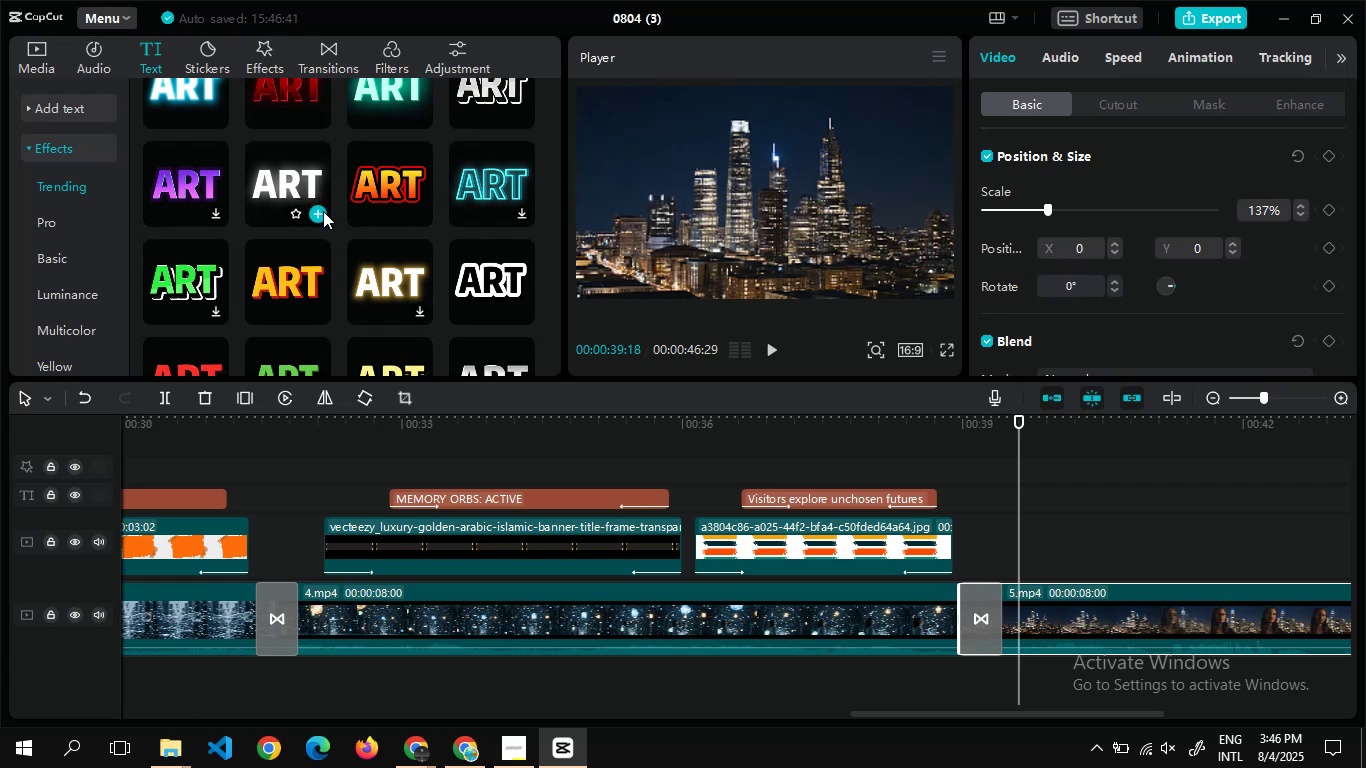 
wait(9.11)
 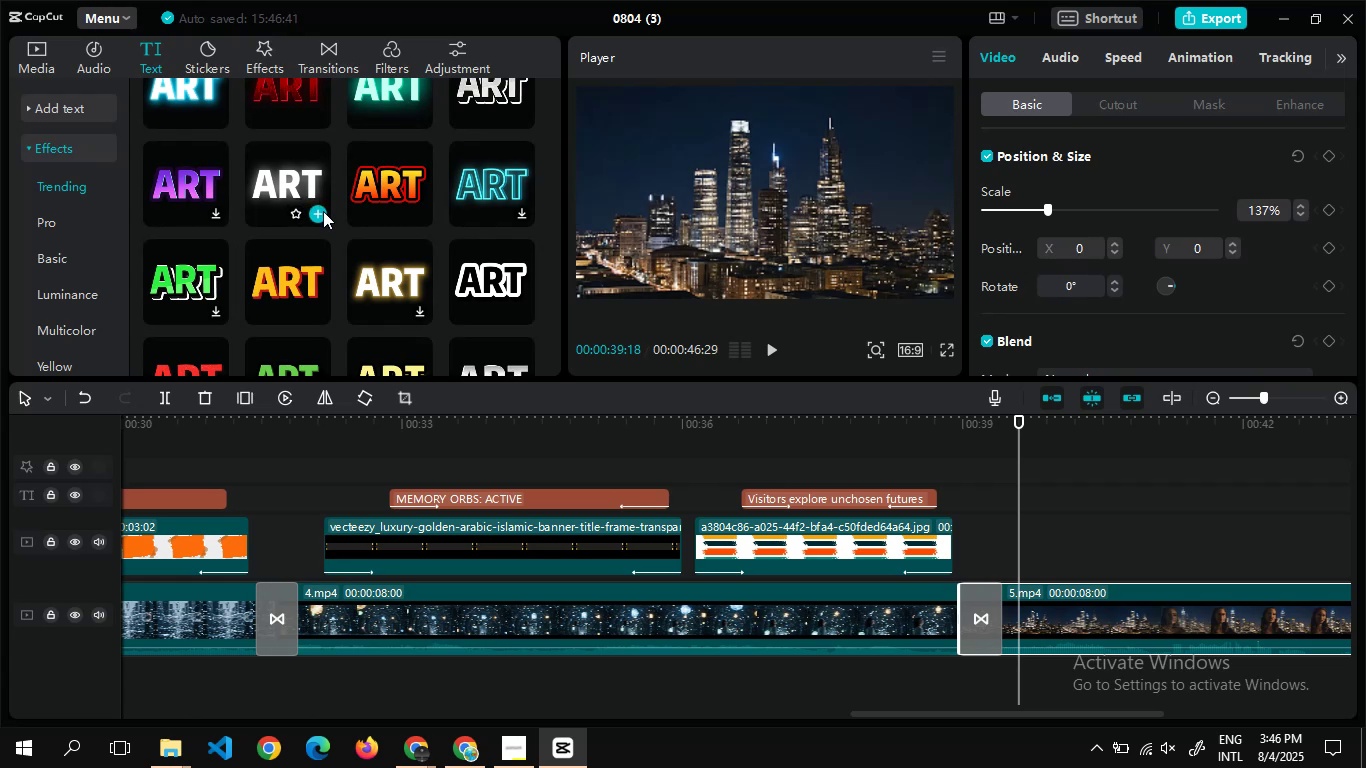 
left_click([31, 49])
 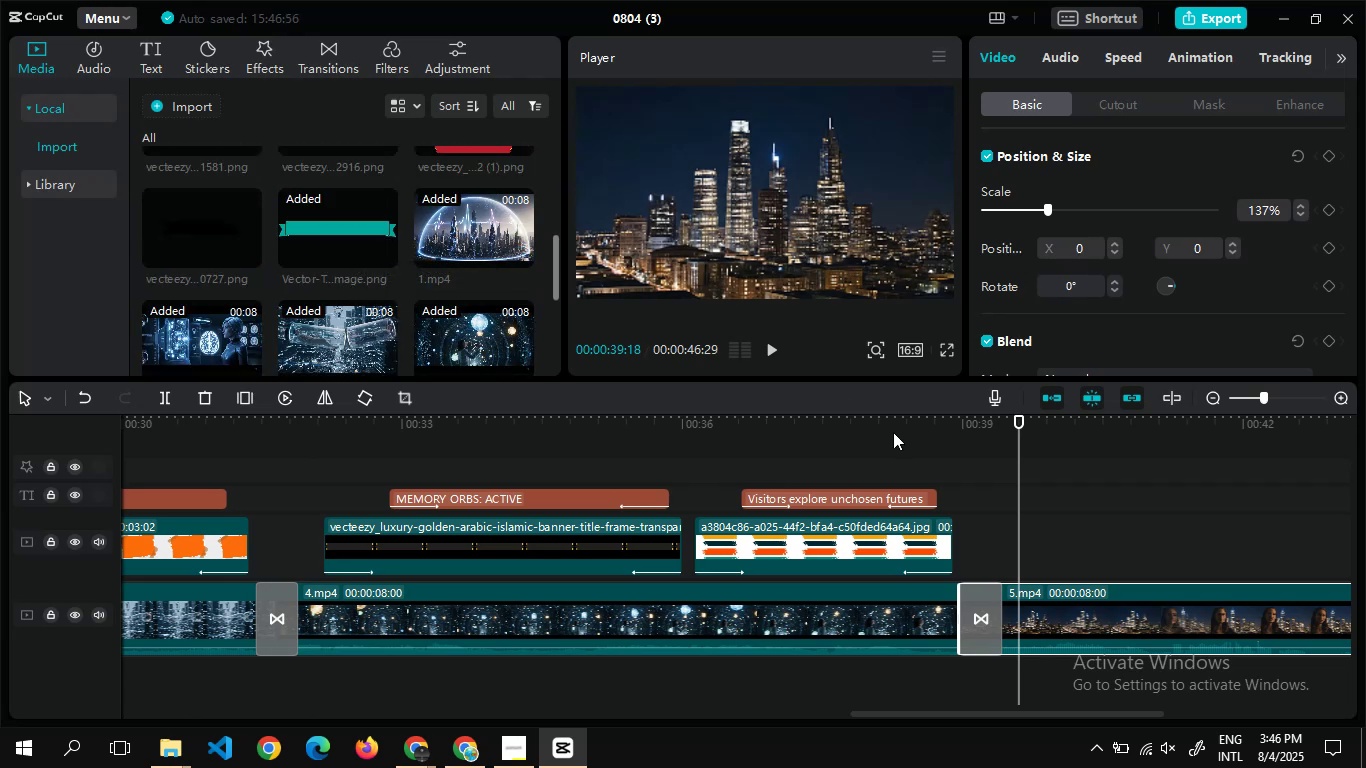 
wait(15.6)
 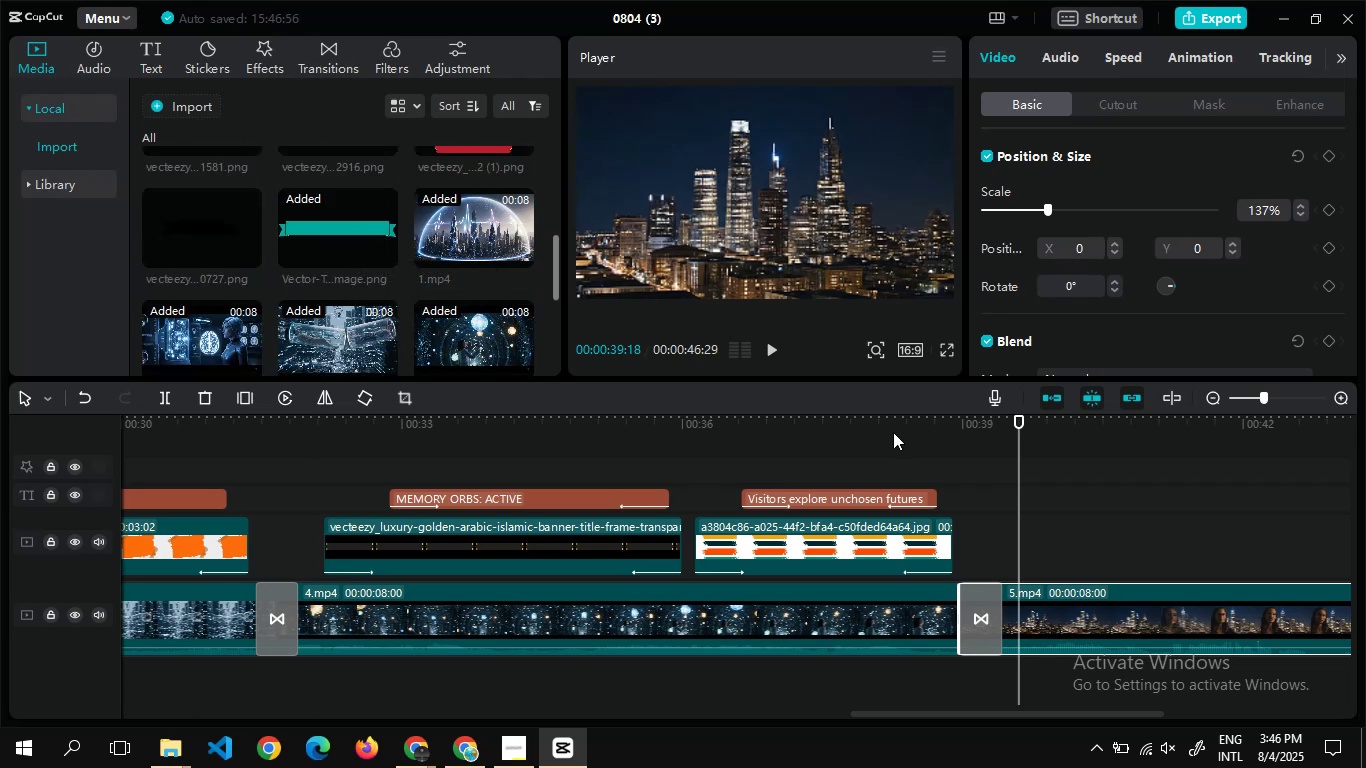 
left_click([390, 556])
 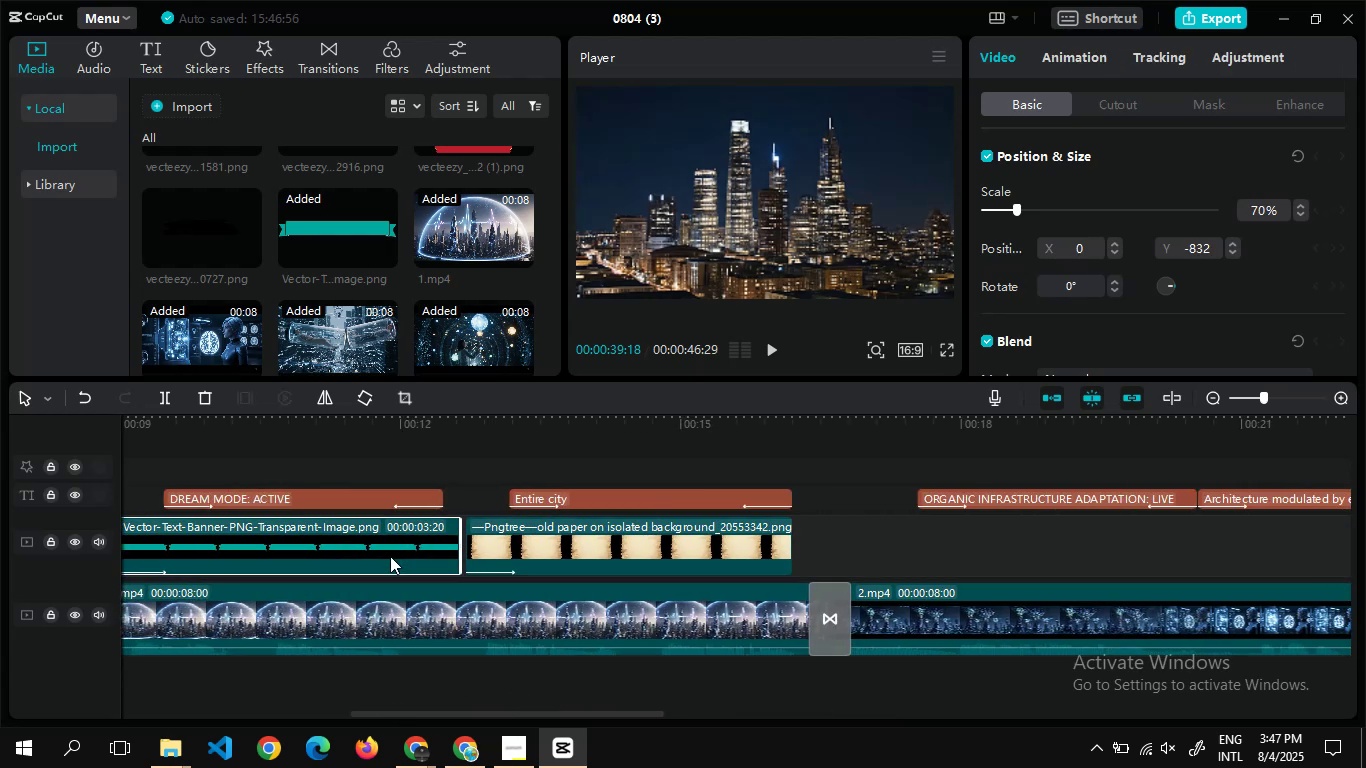 
key(Control+C)
 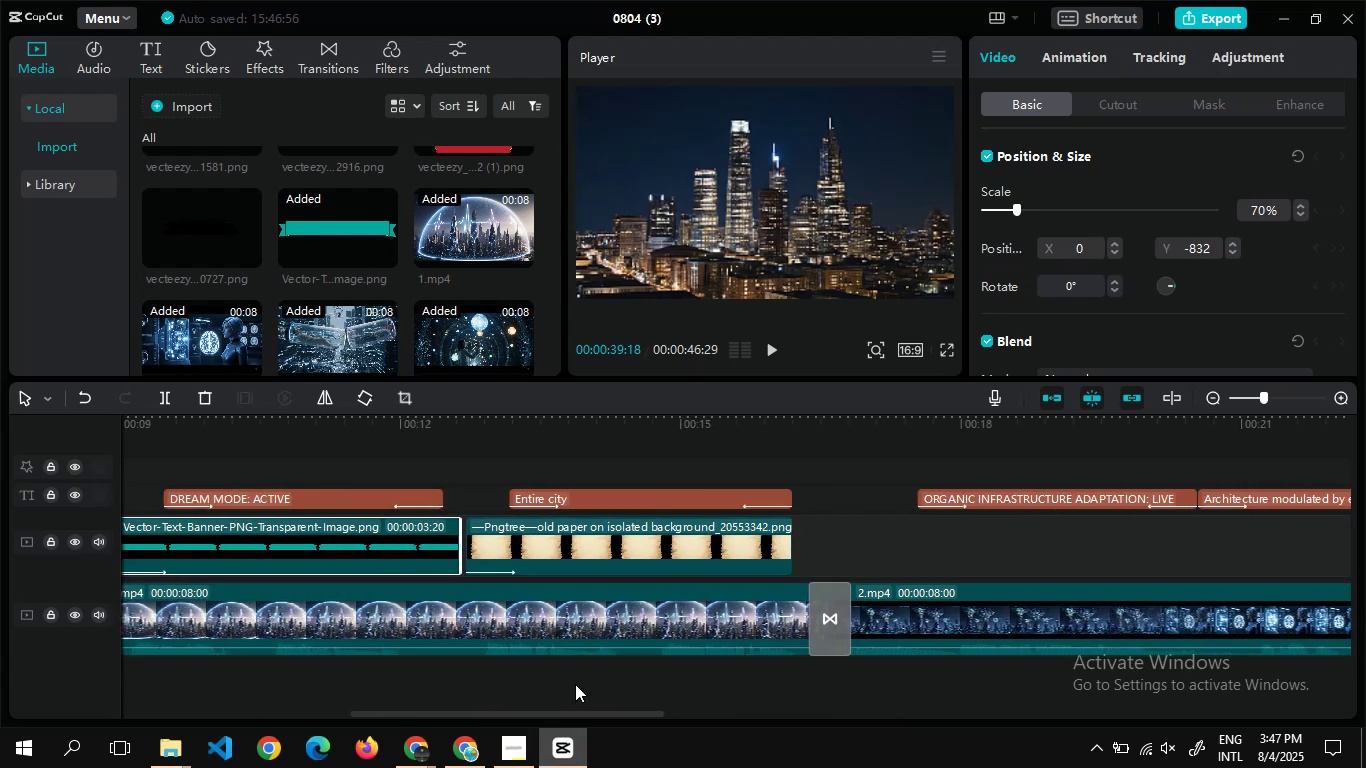 
key(Control+V)
 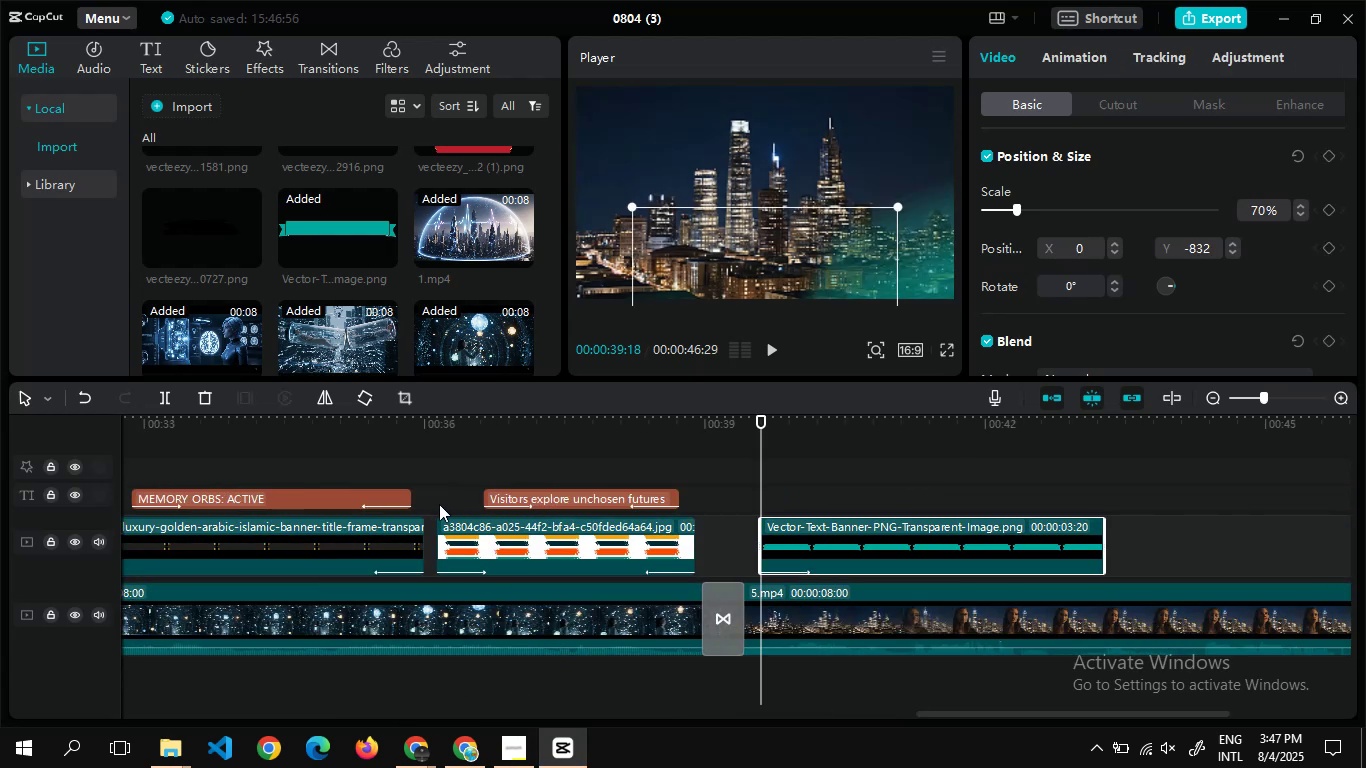 
wait(8.71)
 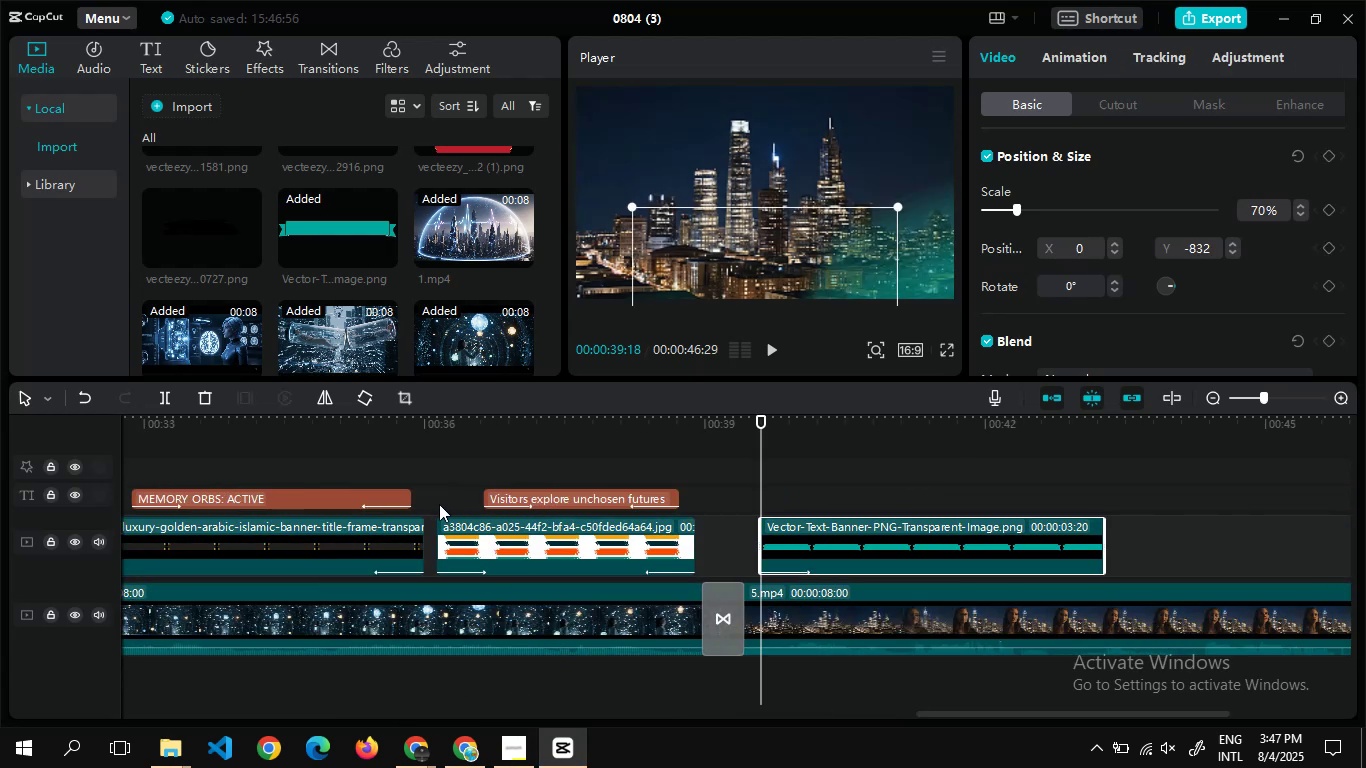 
left_click([395, 491])
 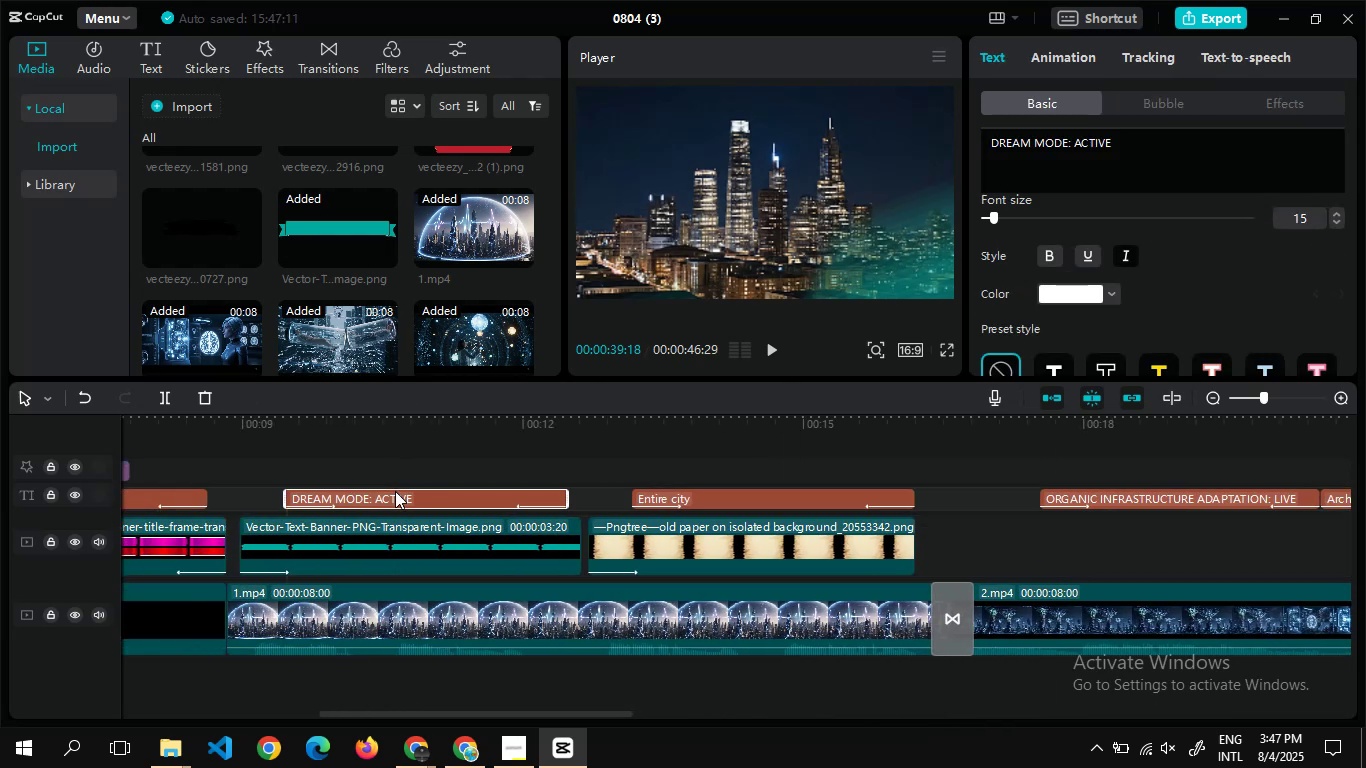 
key(Control+C)
 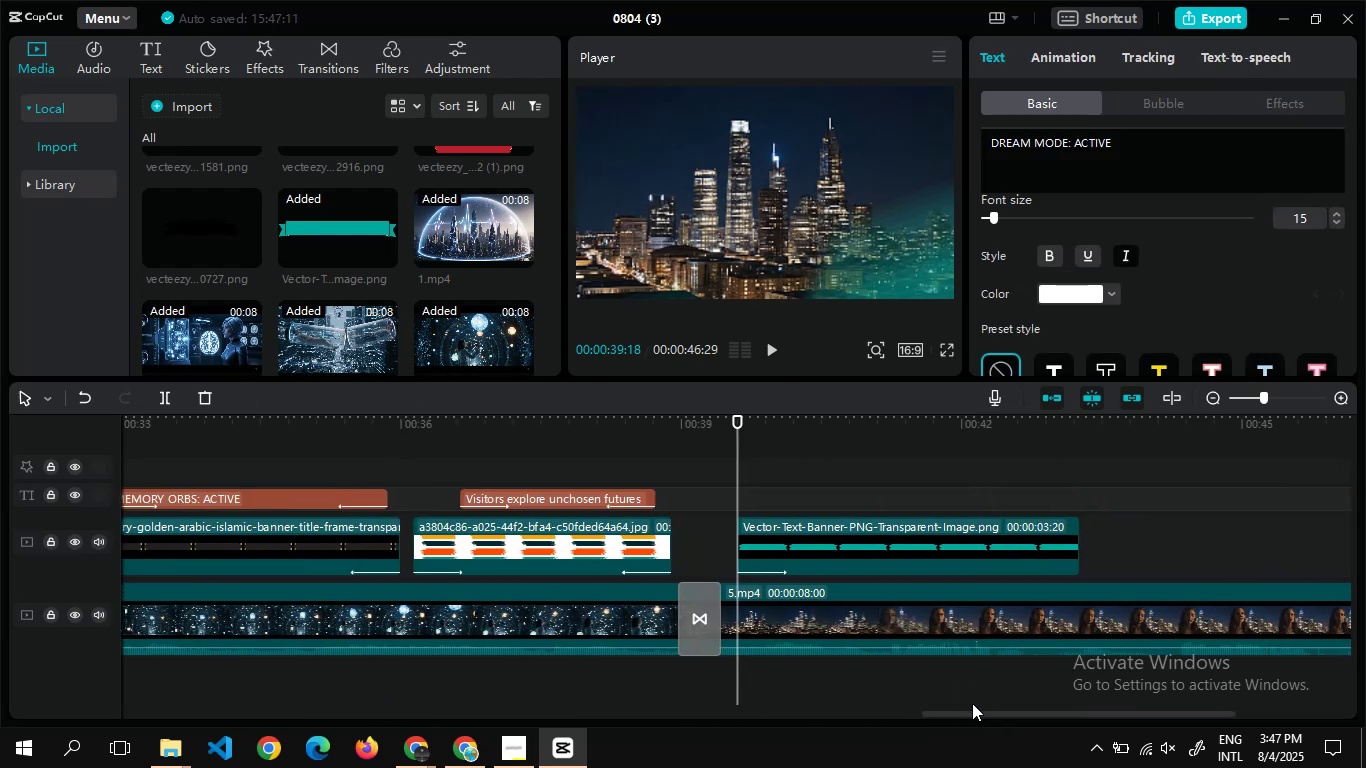 
wait(5.37)
 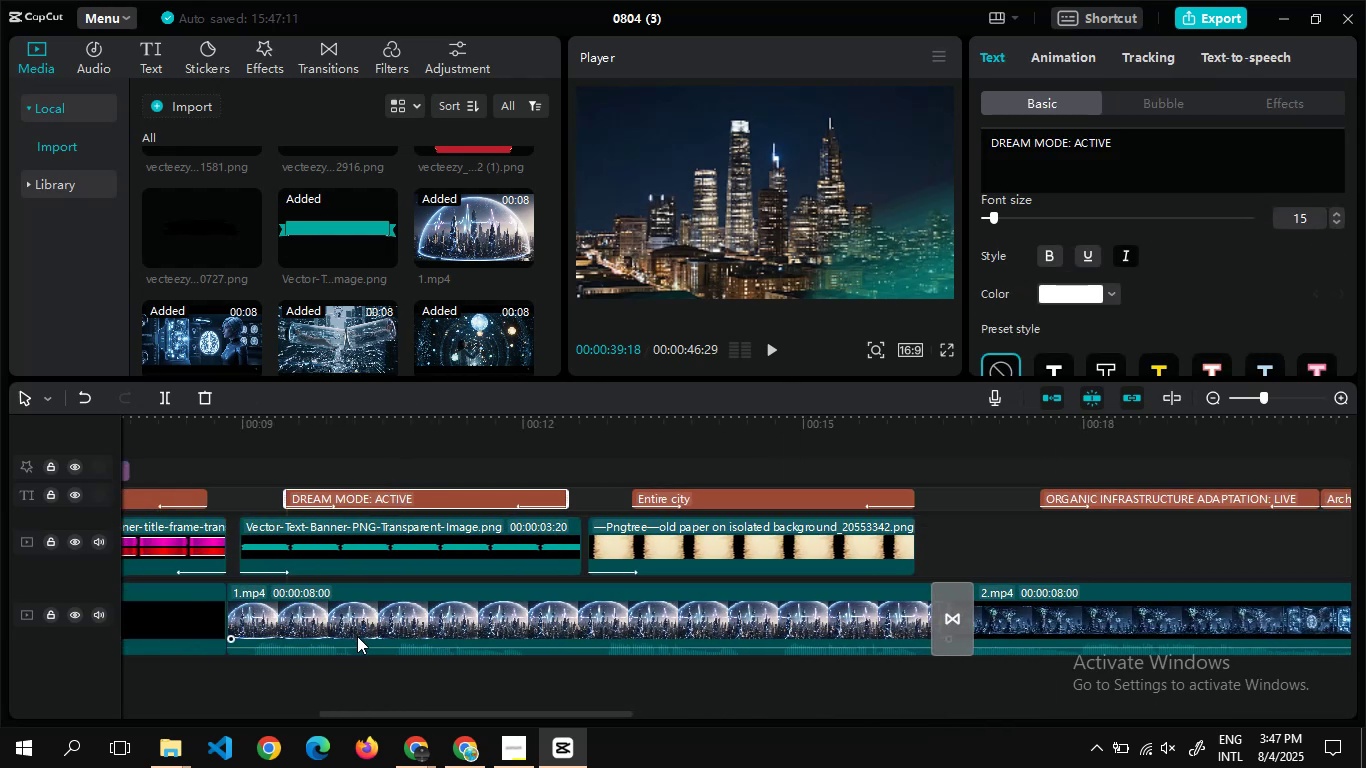 
double_click([786, 495])
 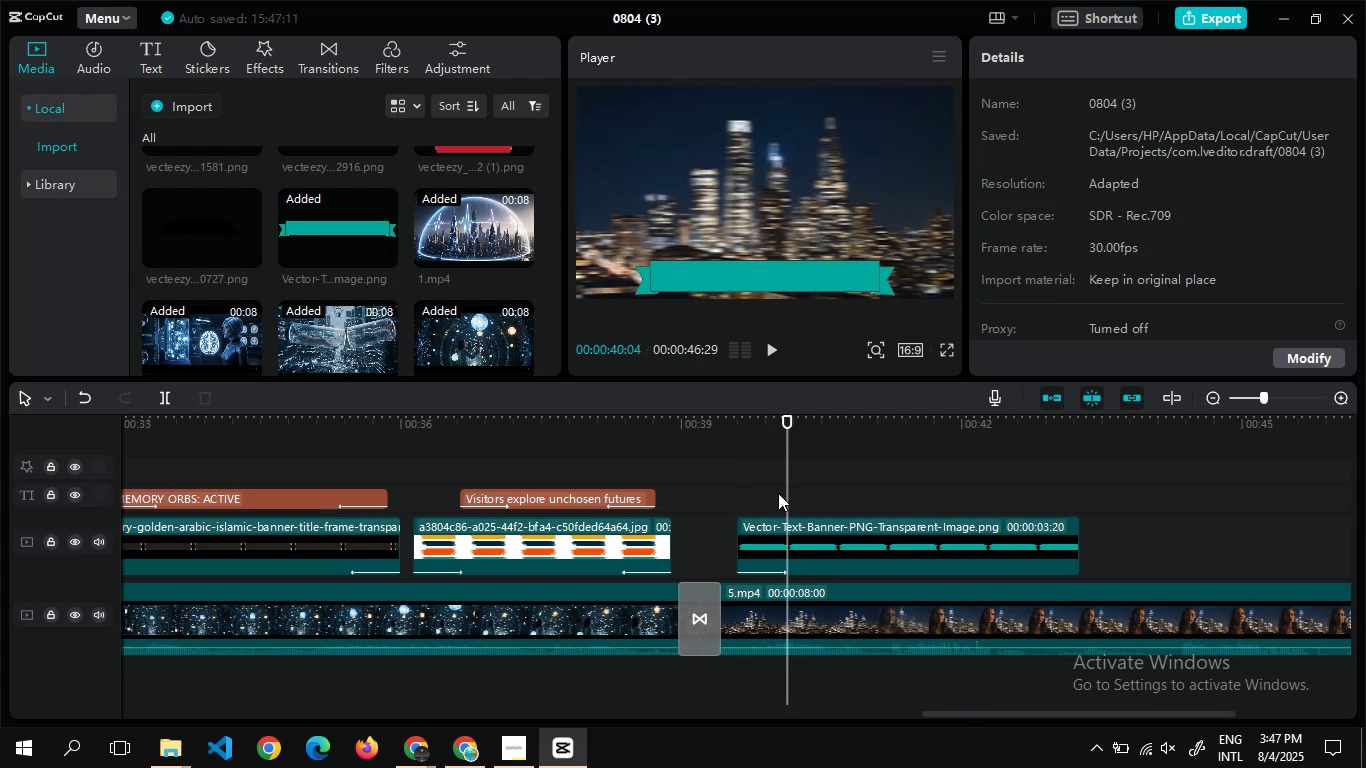 
double_click([778, 493])
 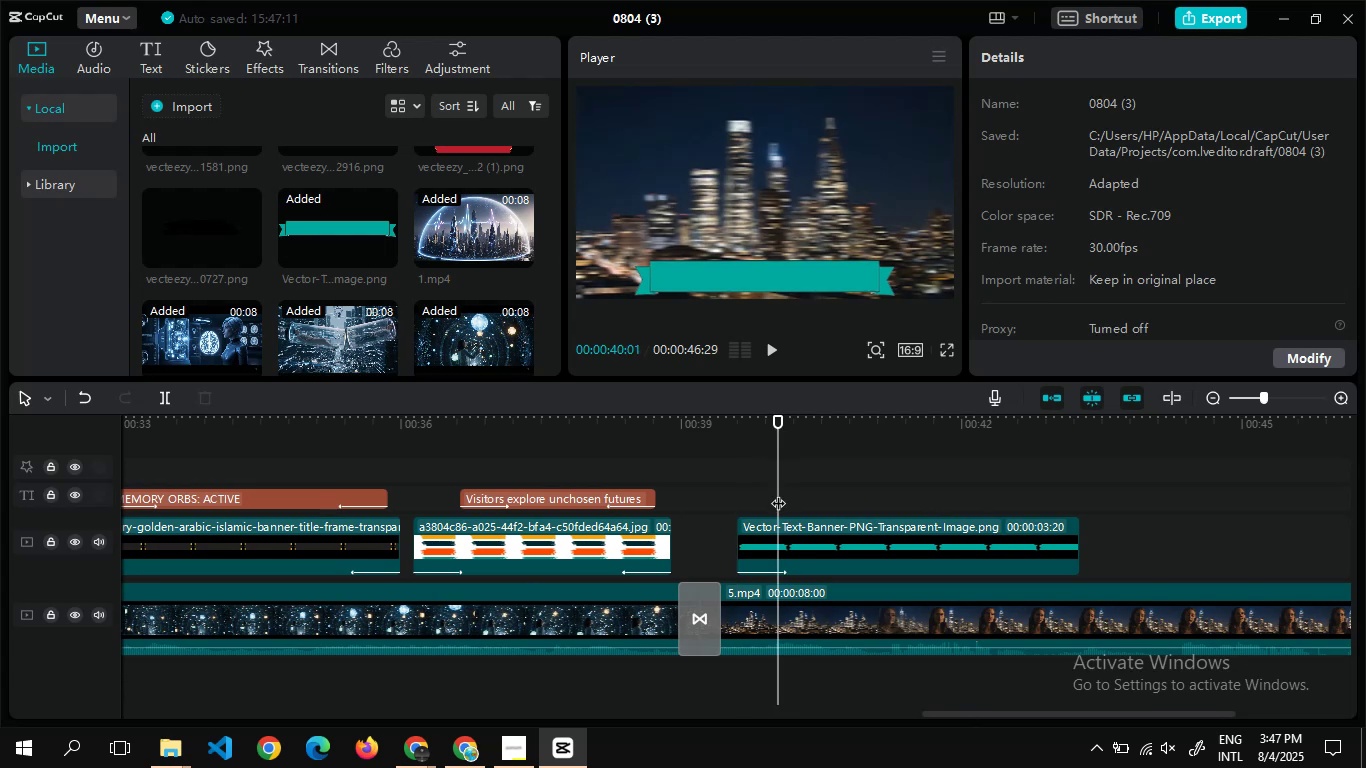 
key(Control+V)
 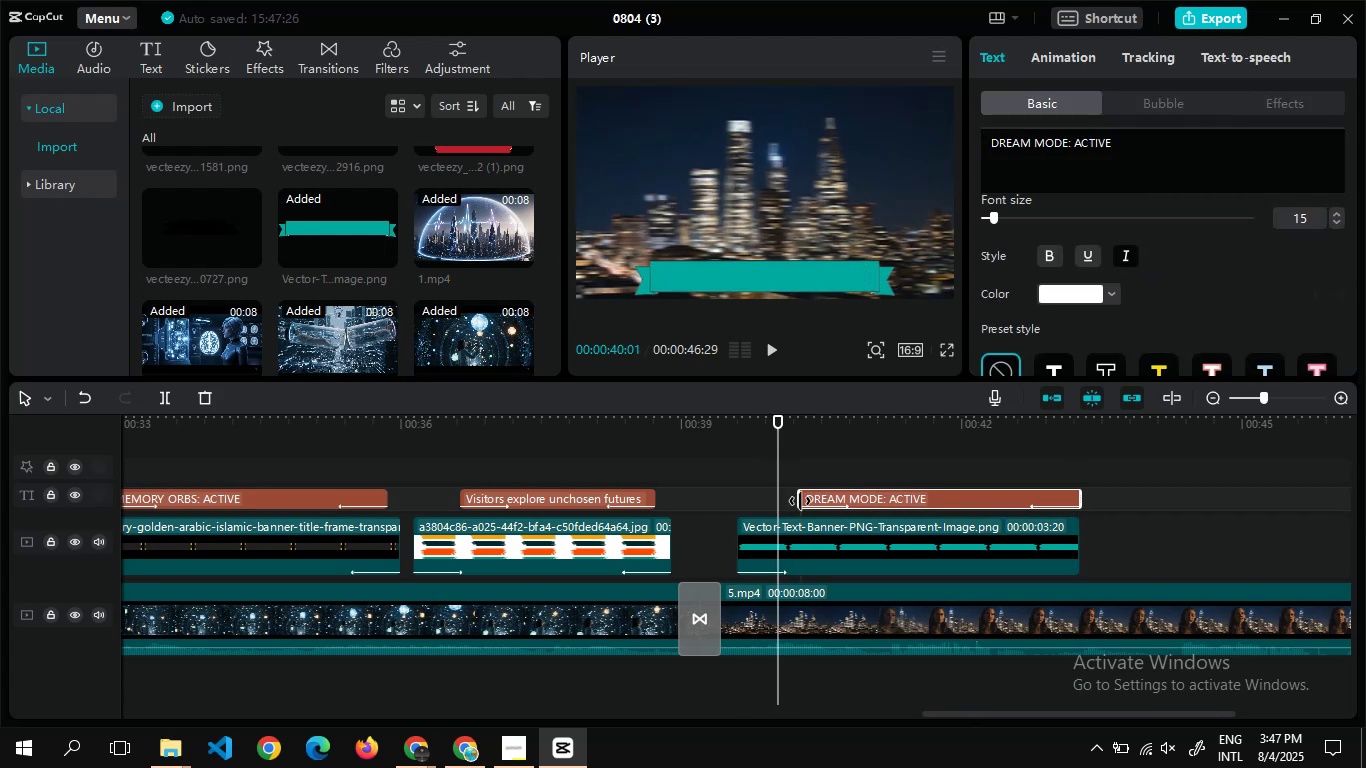 
wait(7.39)
 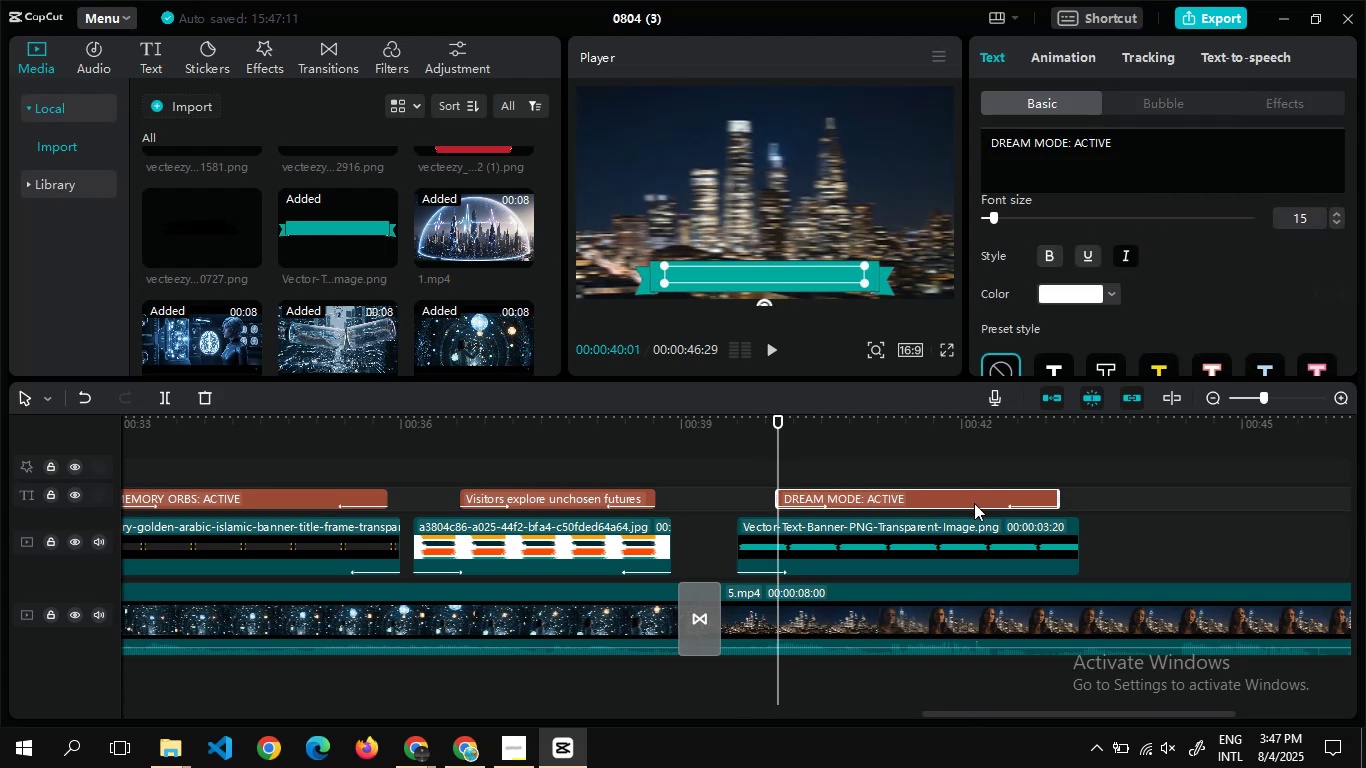 
key(Alt+AltLeft)
 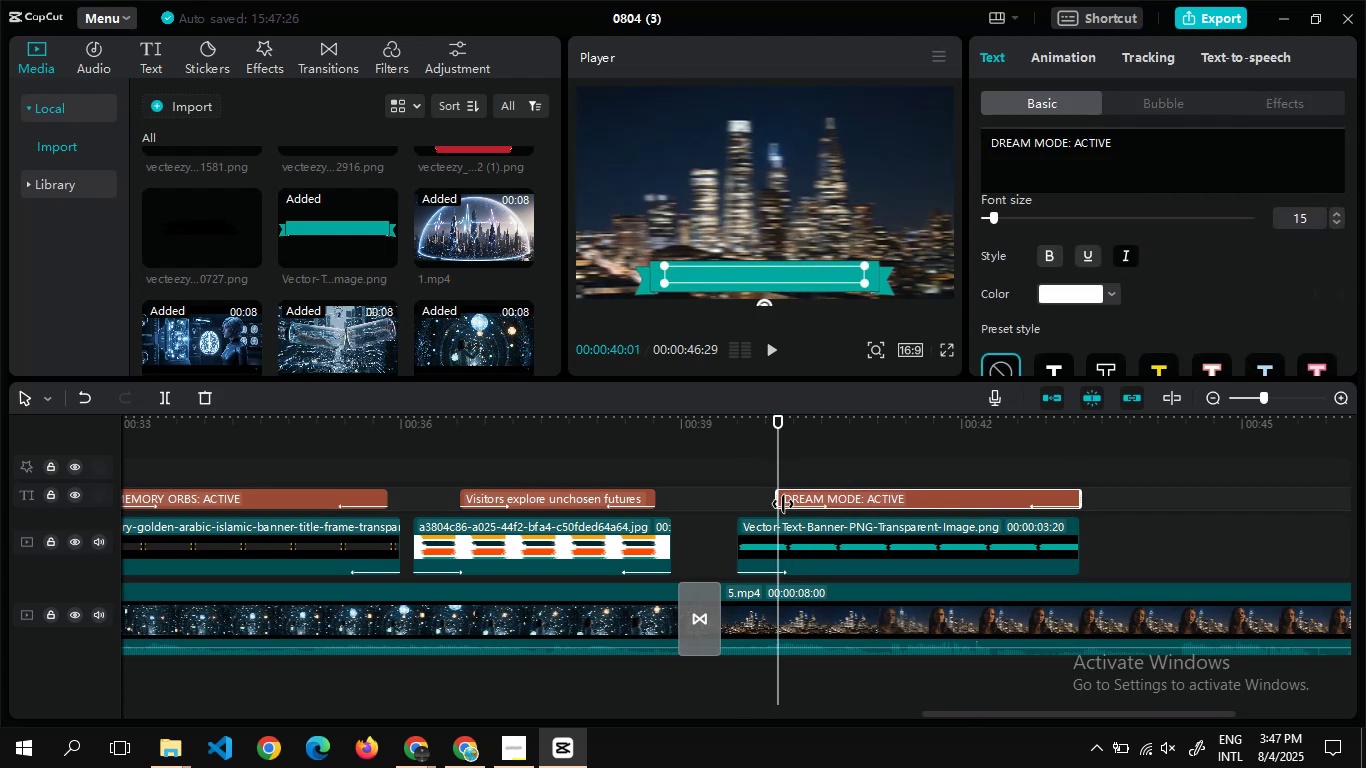 
key(Alt+Tab)
 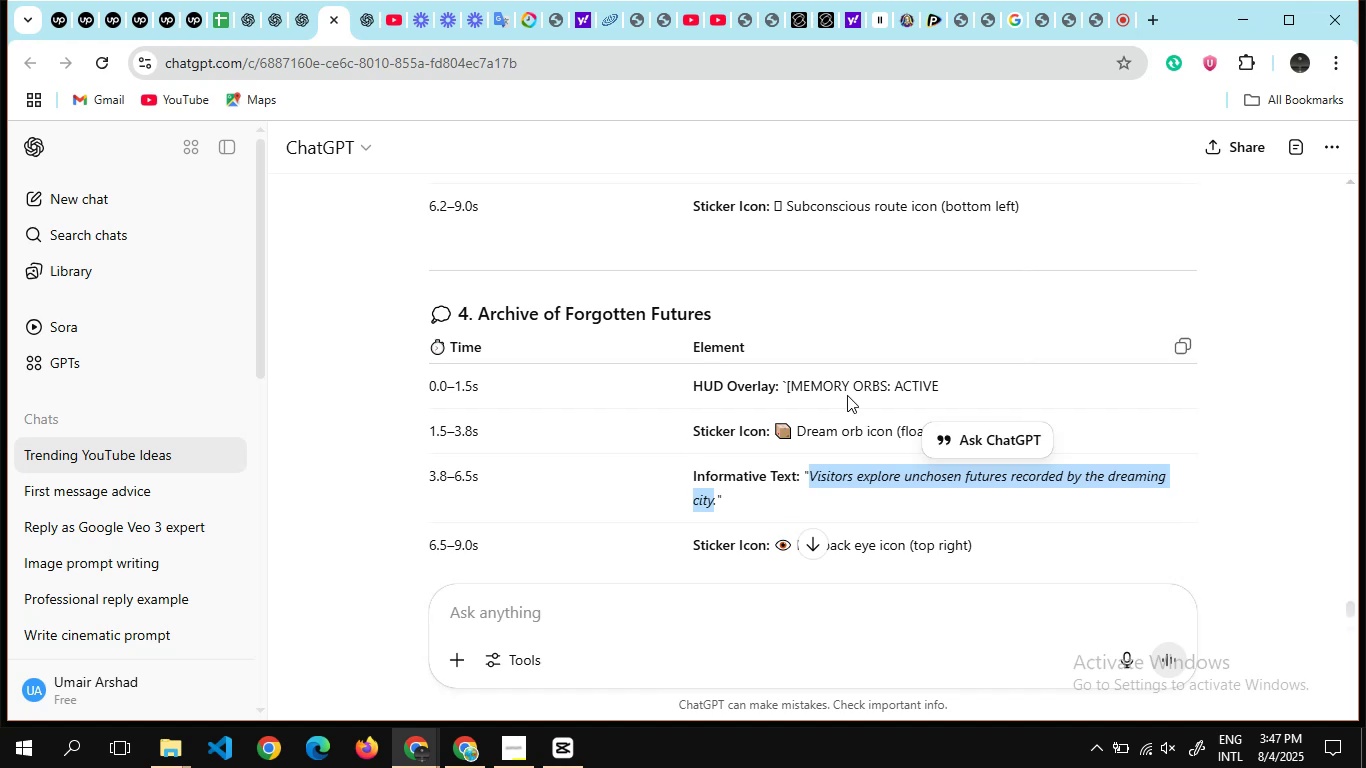 
wait(7.84)
 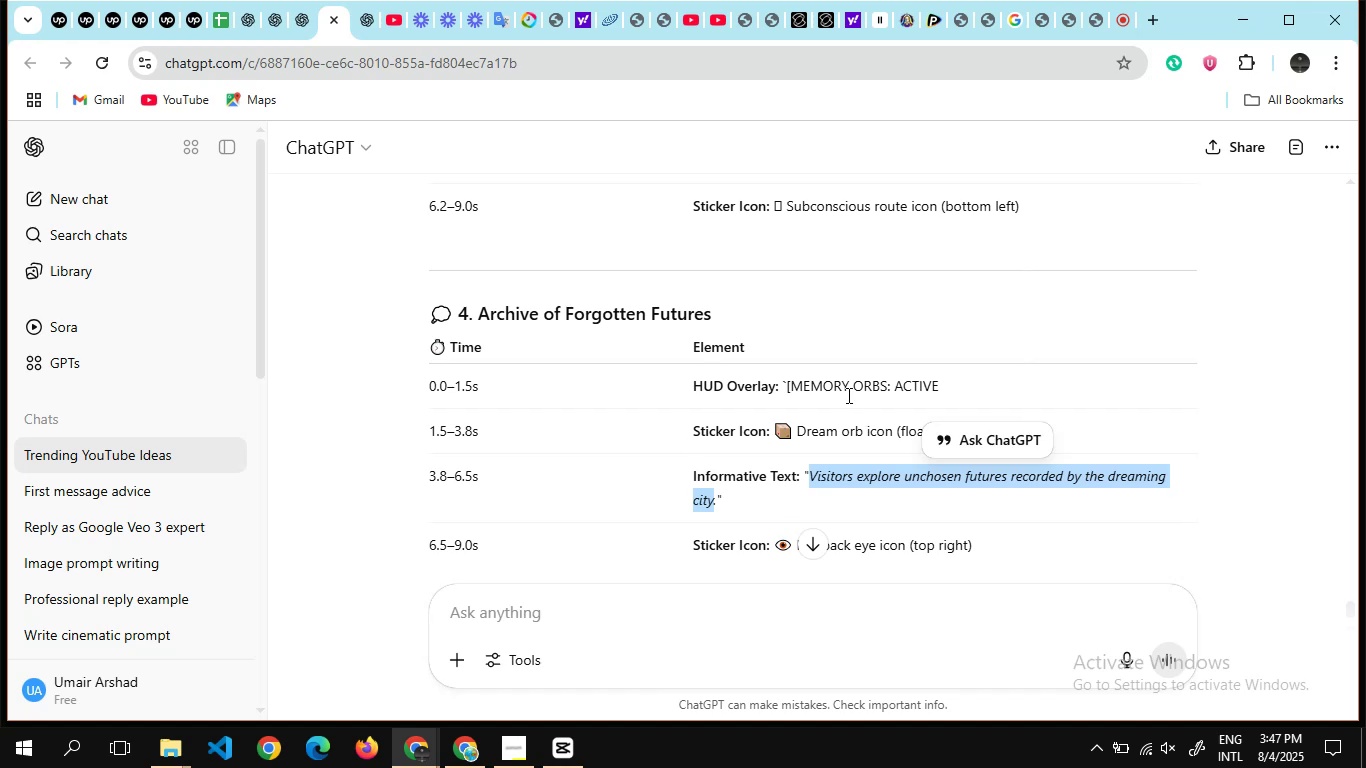 
scroll: coordinate [821, 418], scroll_direction: down, amount: 5.0
 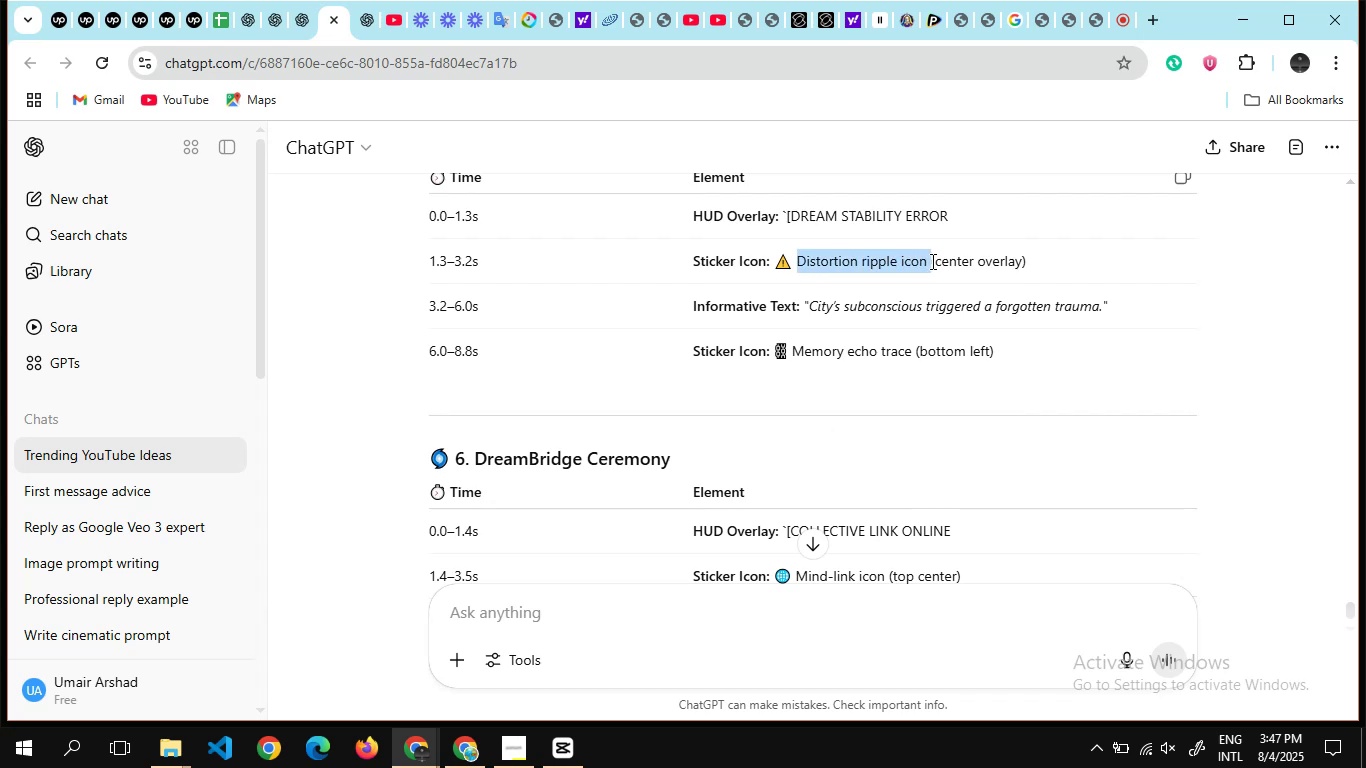 
wait(5.23)
 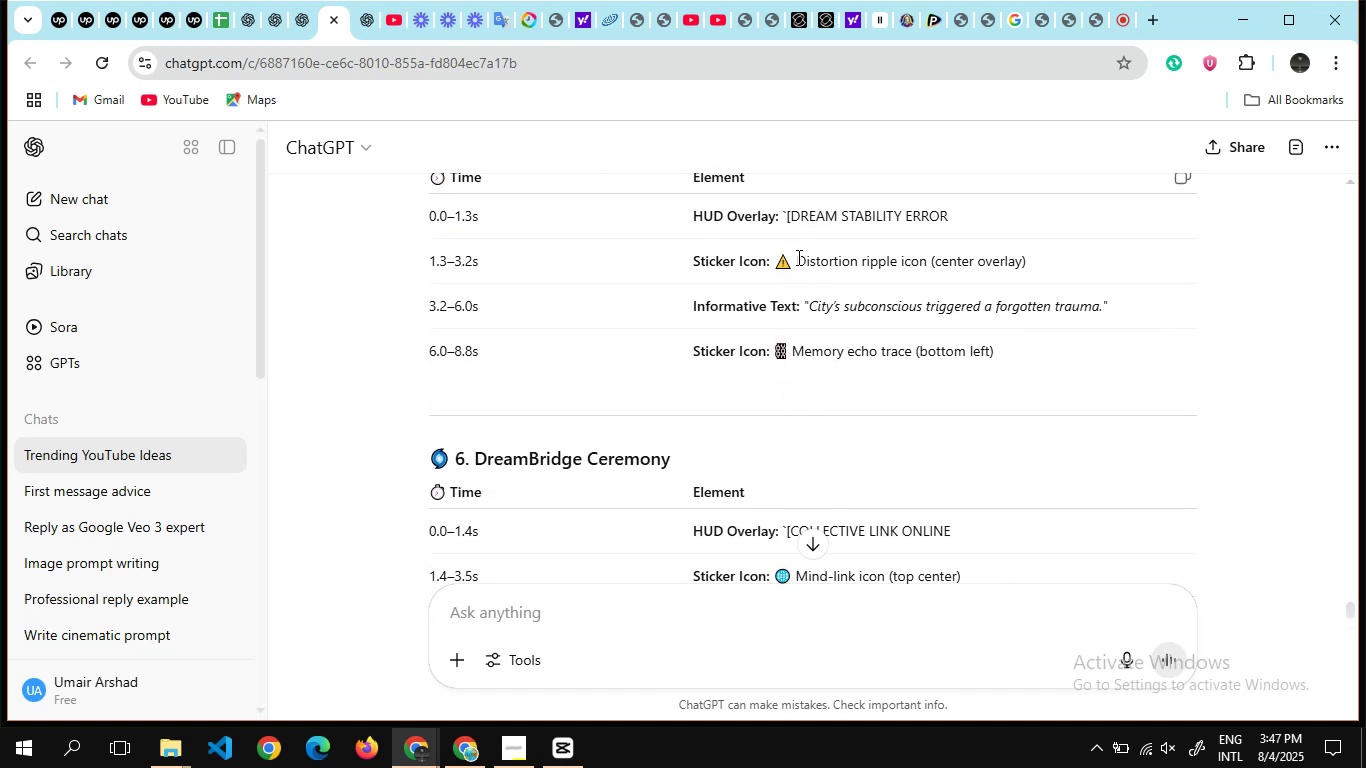 
left_click([785, 228])
 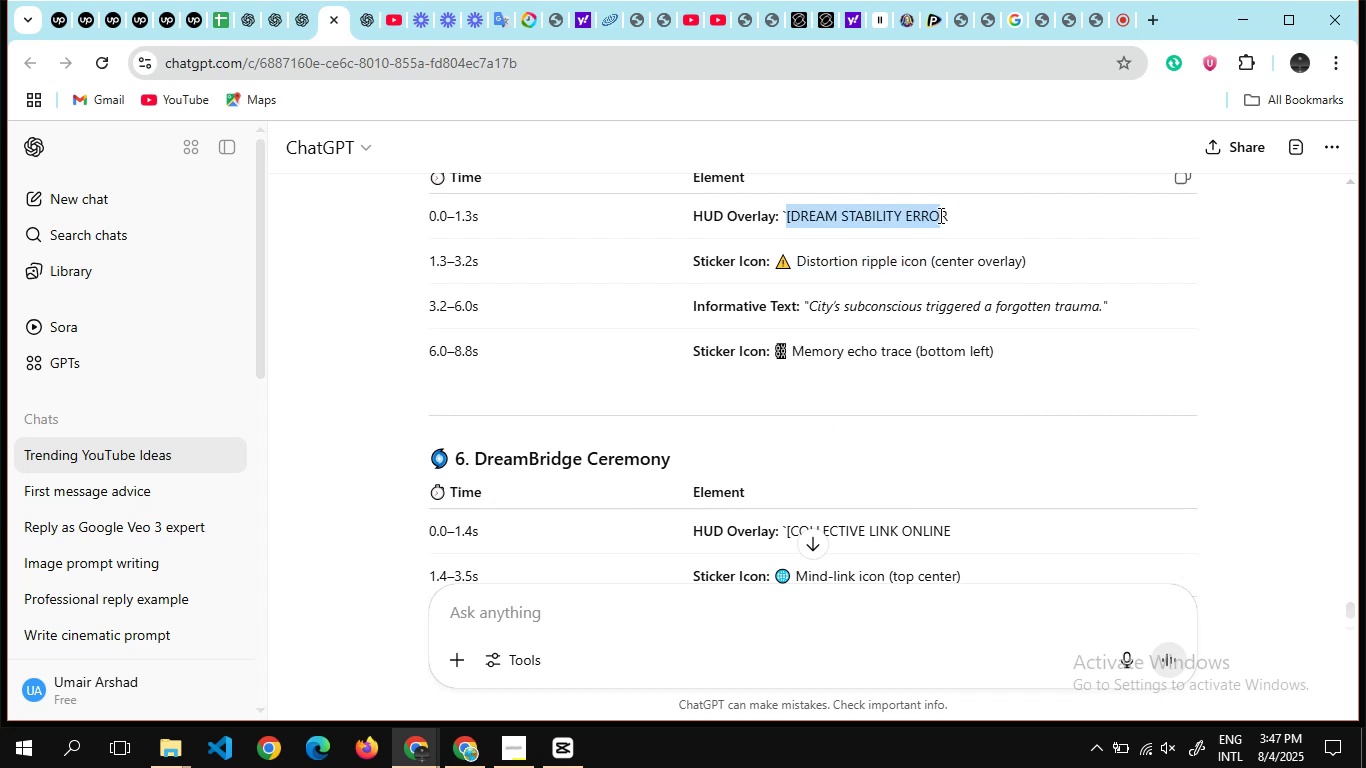 
left_click([939, 215])
 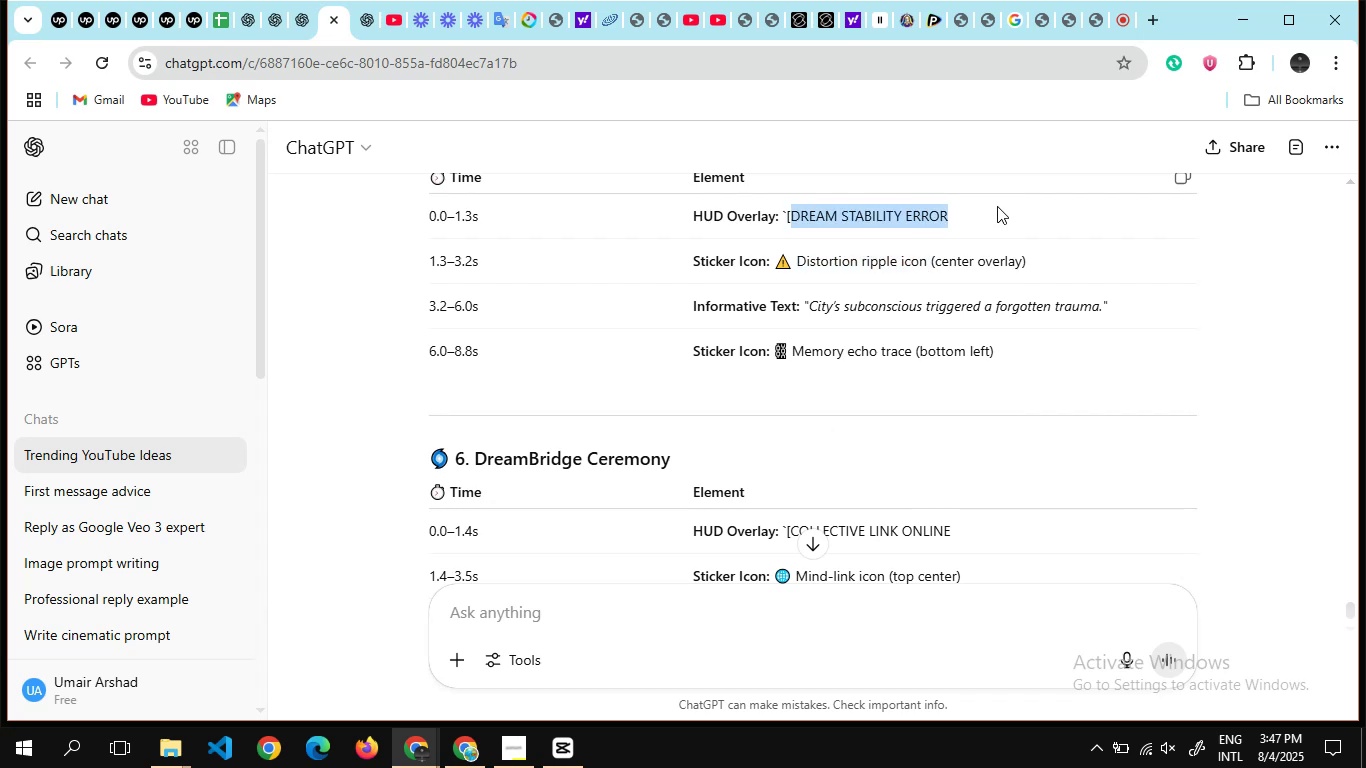 
key(Control+C)
 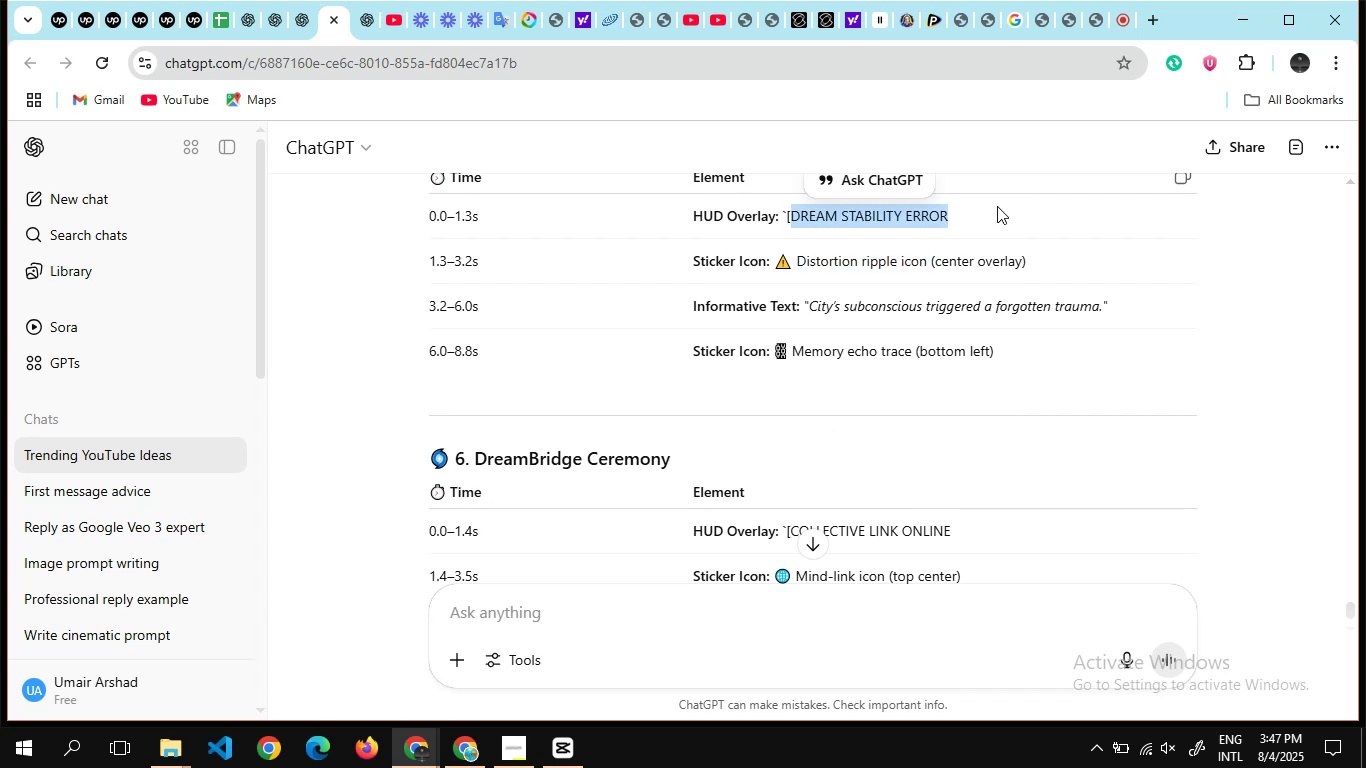 
key(Alt+Tab)
 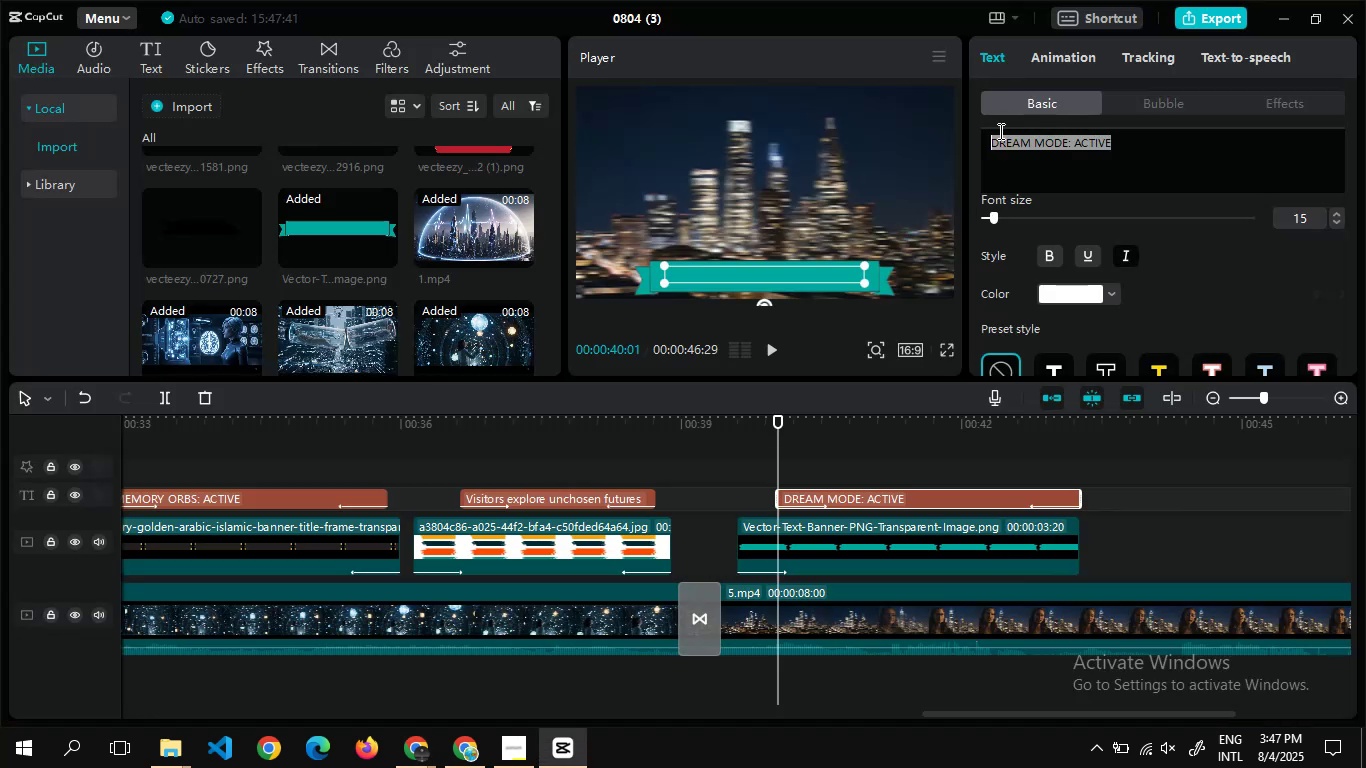 
key(Control+V)
 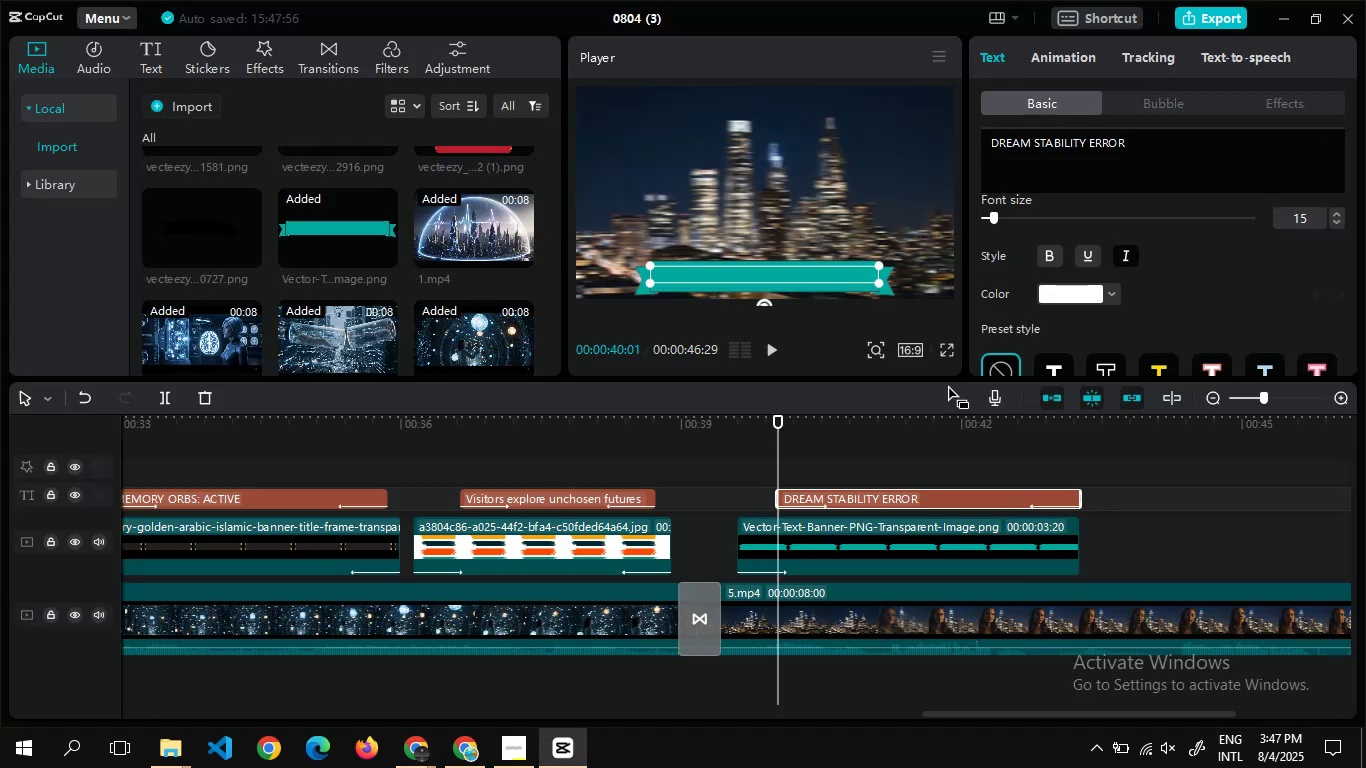 
double_click([927, 463])
 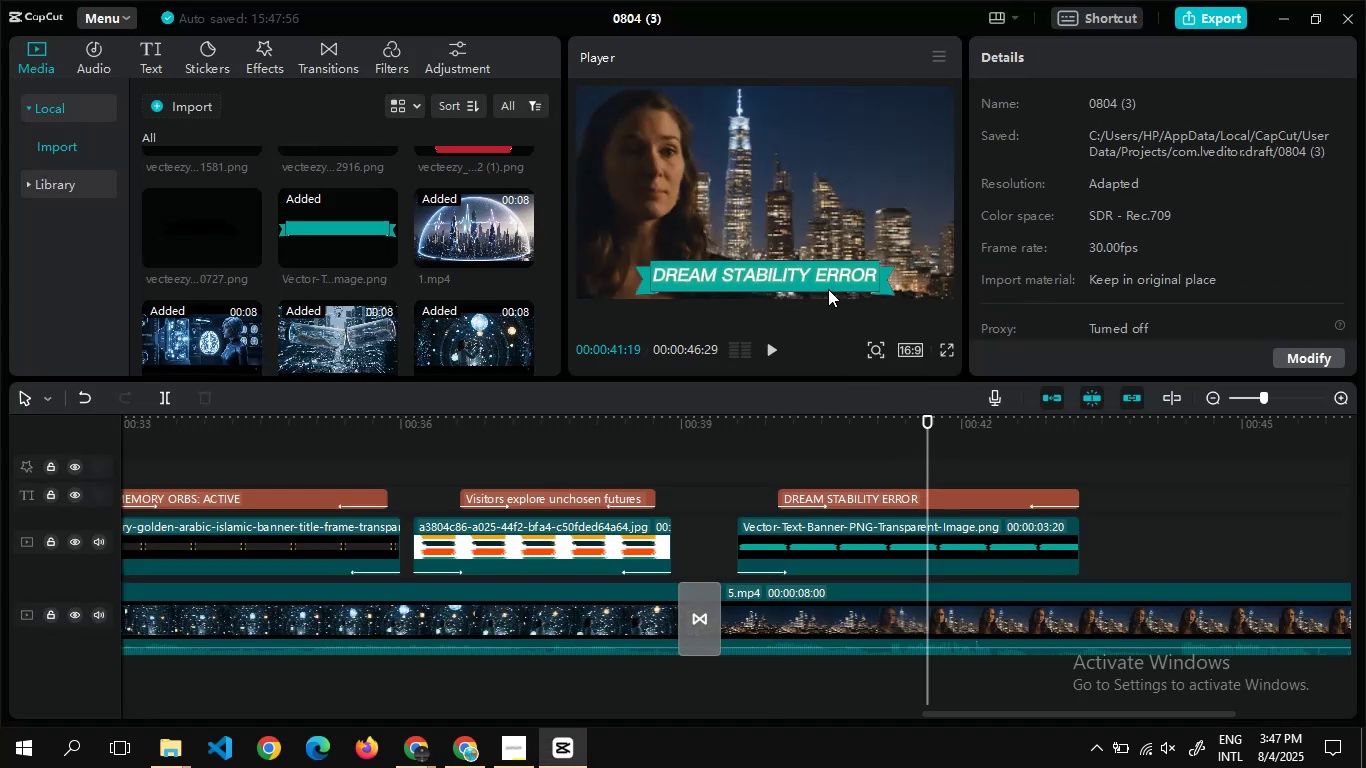 
left_click([826, 276])
 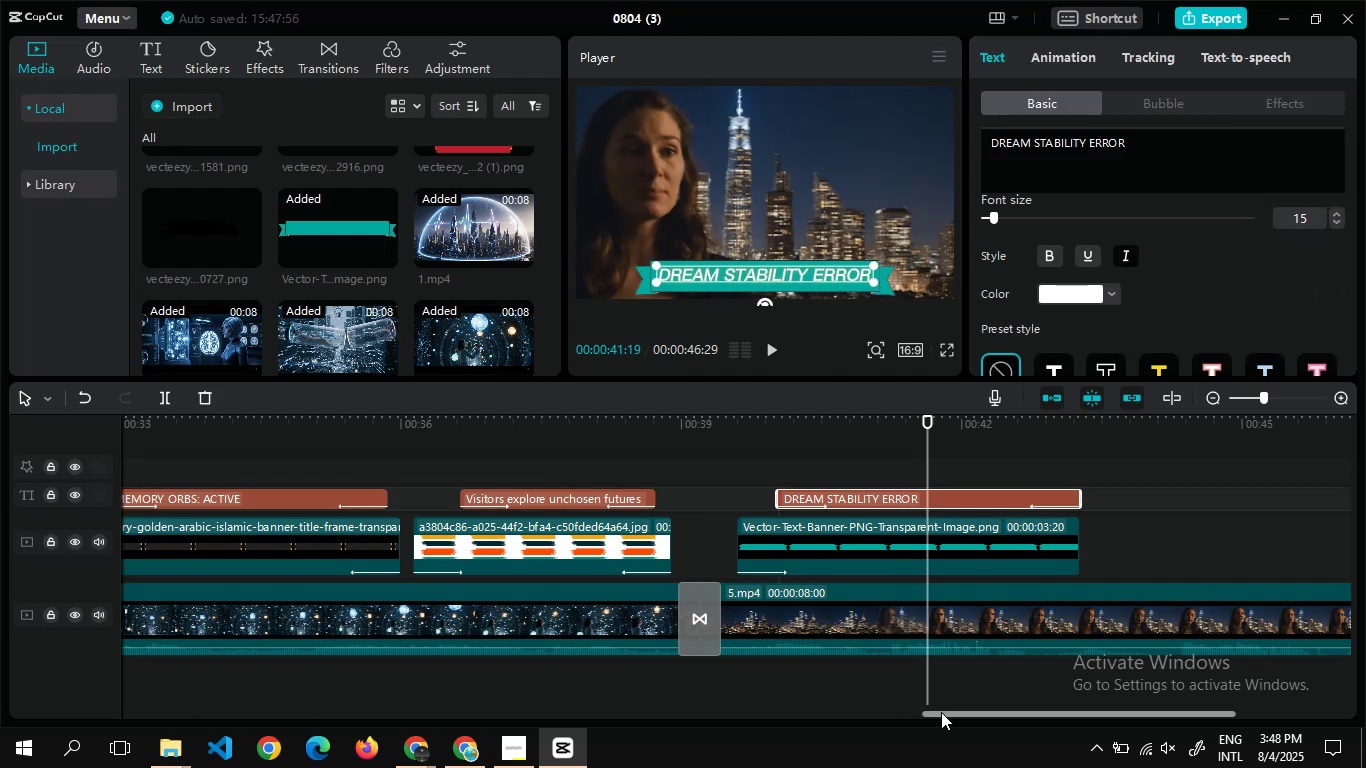 
wait(8.52)
 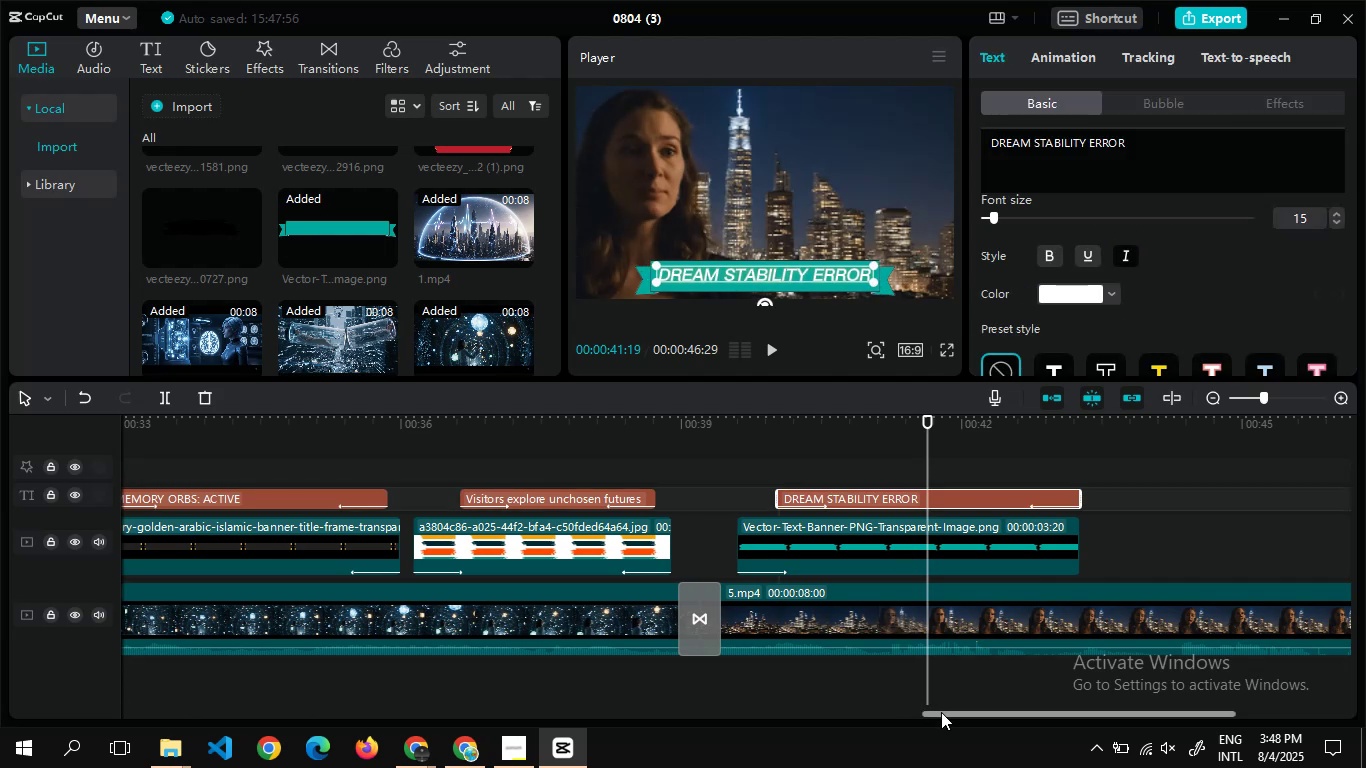 
double_click([743, 533])
 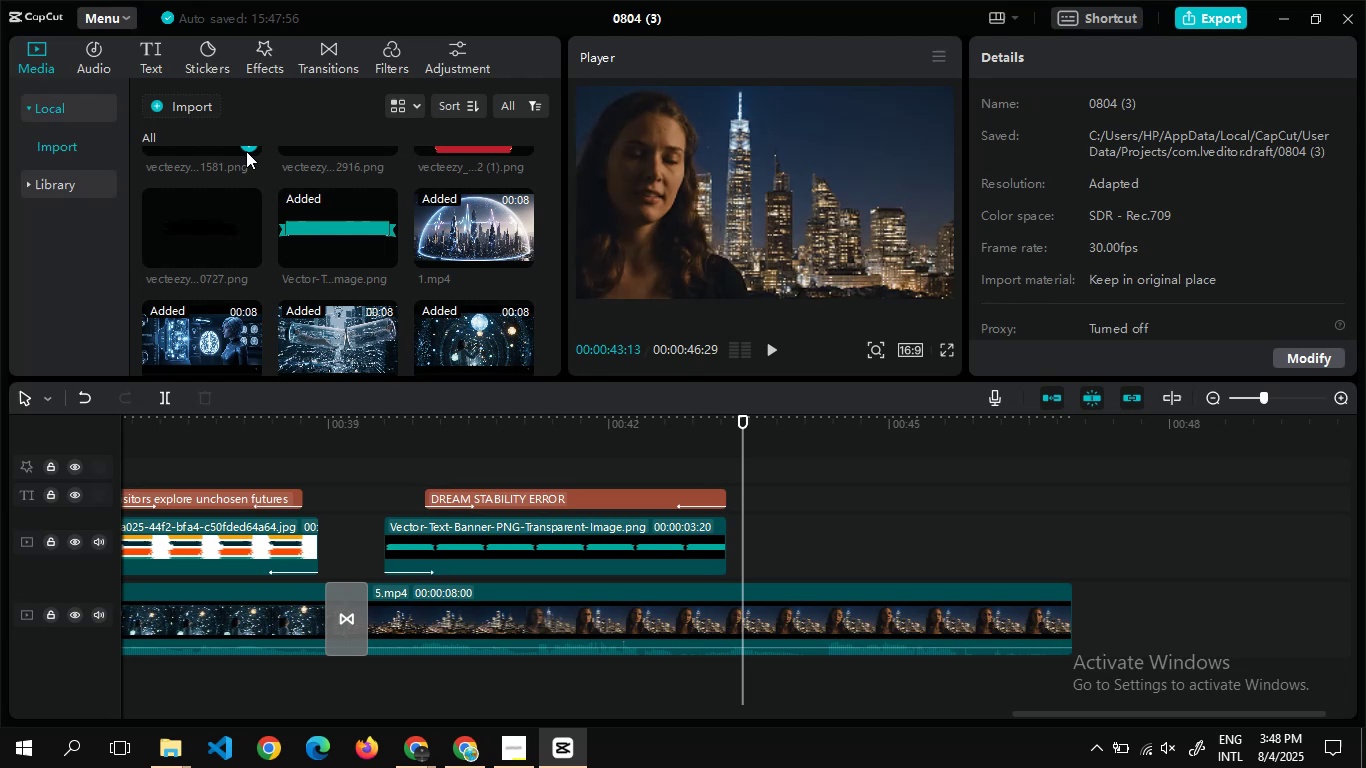 
mouse_move([275, 189])
 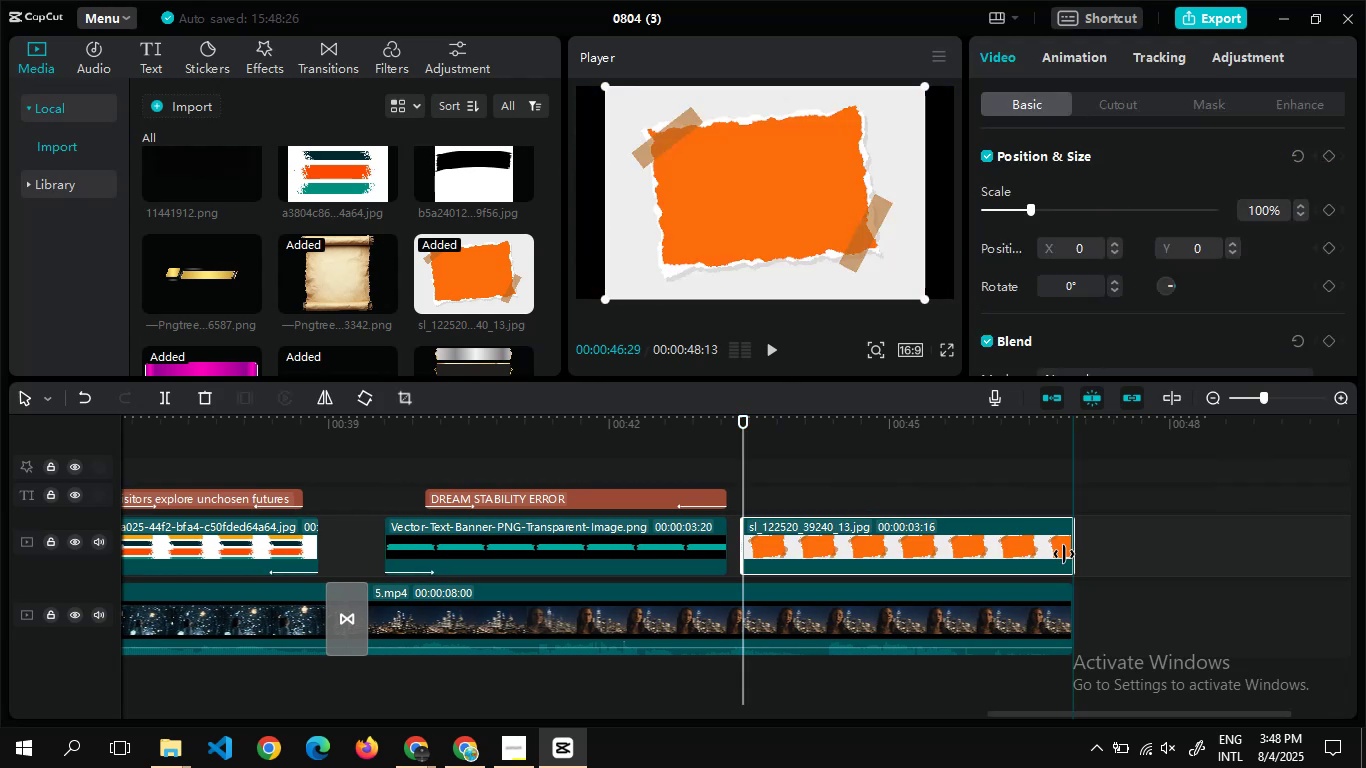 
wait(19.32)
 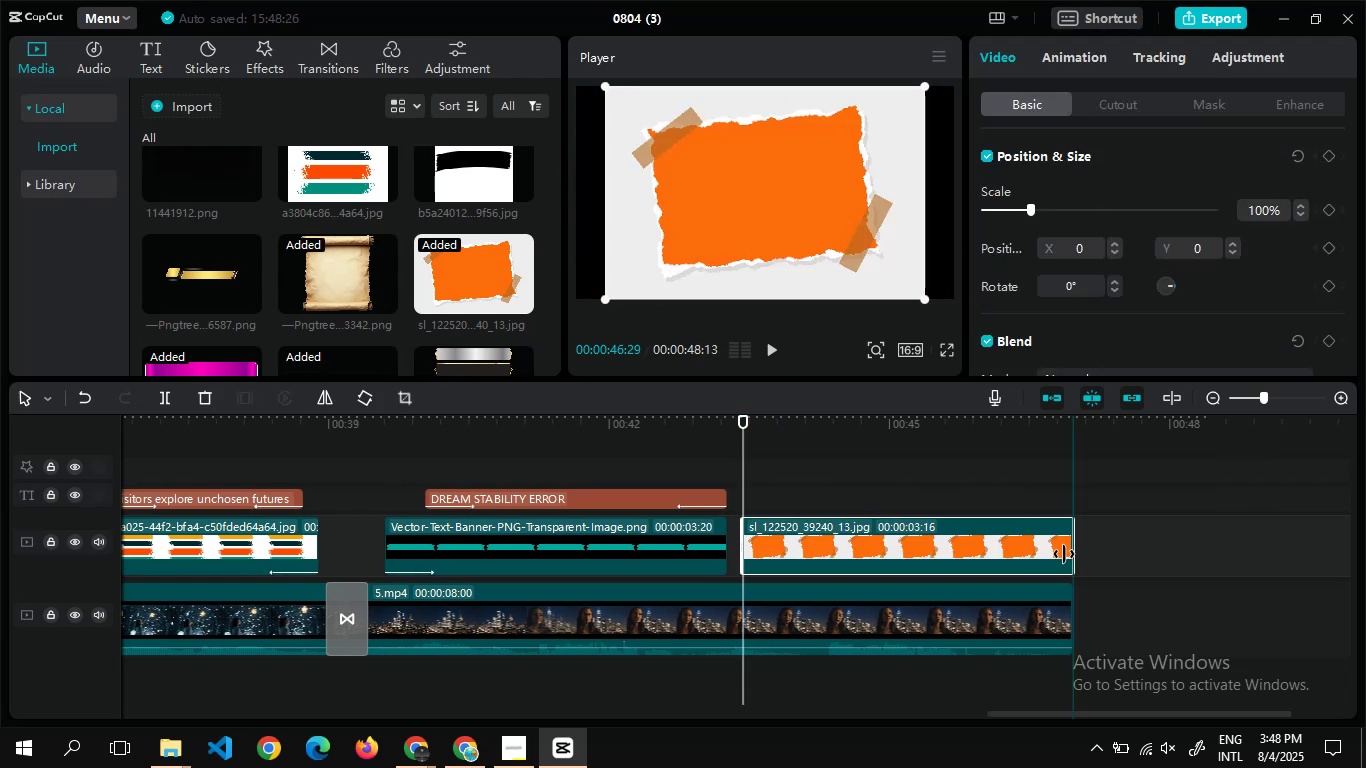 
left_click([1090, 100])
 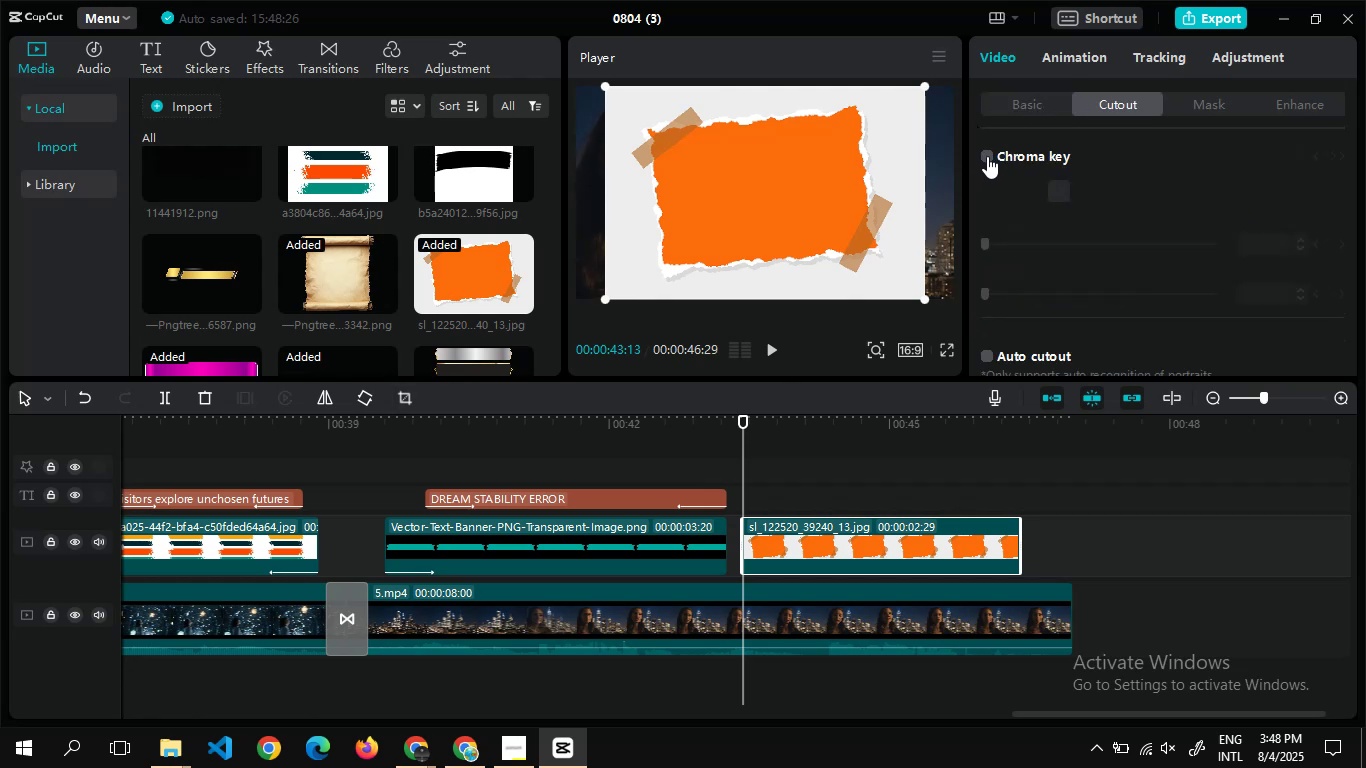 
left_click([987, 156])
 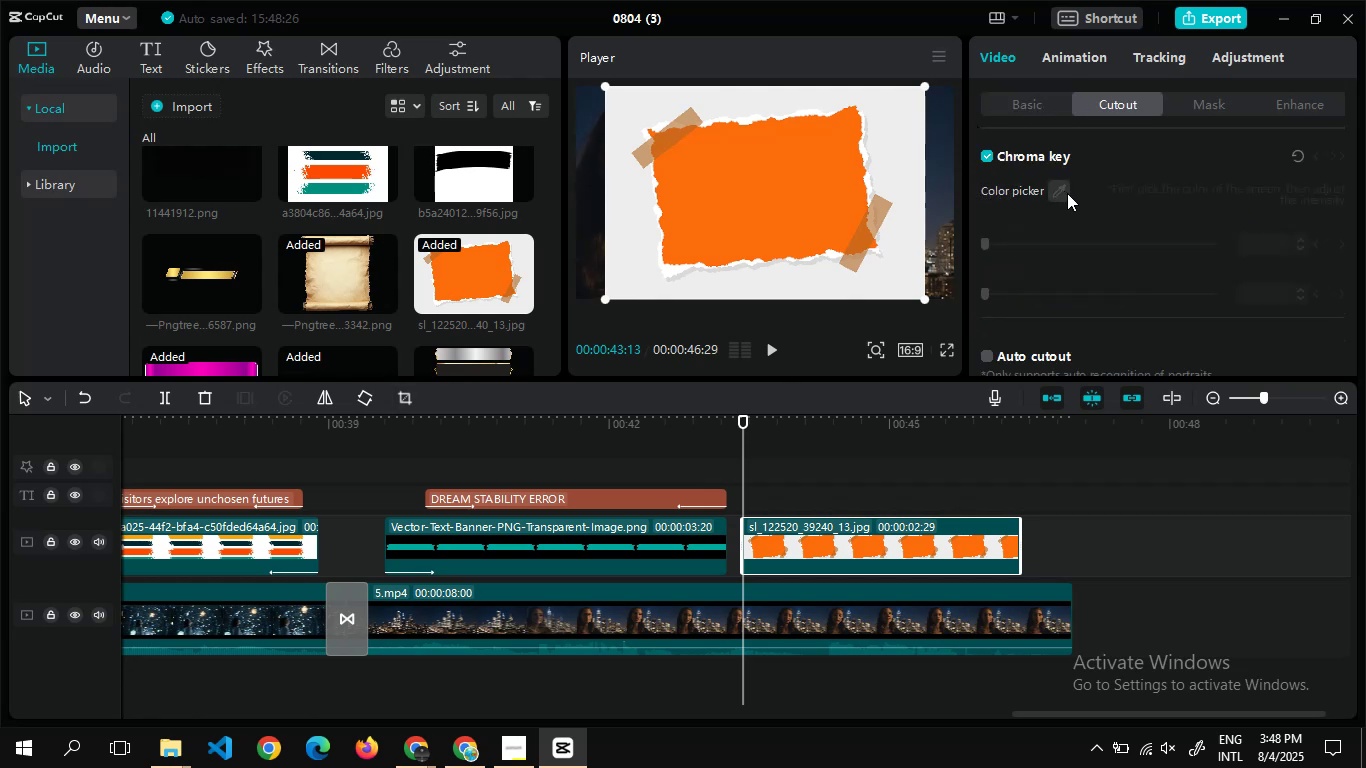 
left_click([1067, 193])
 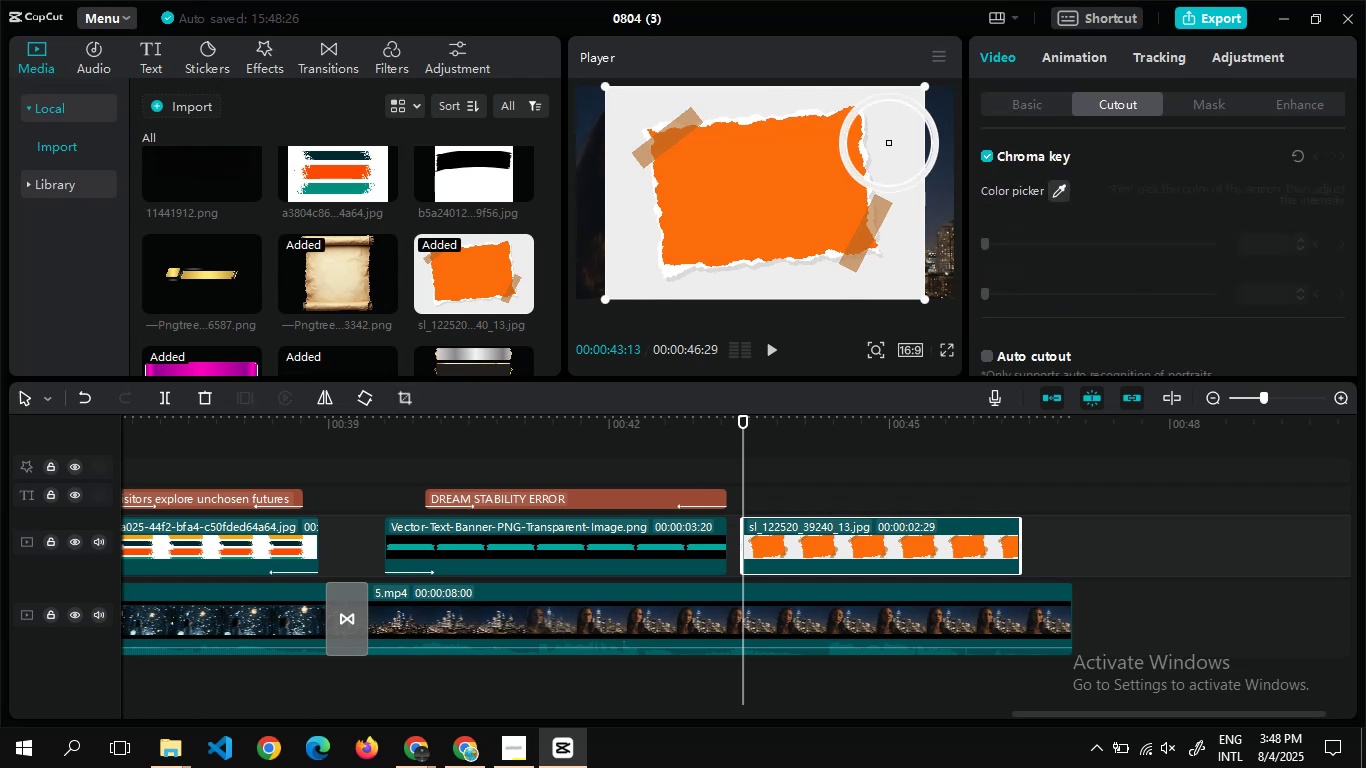 
left_click([889, 143])
 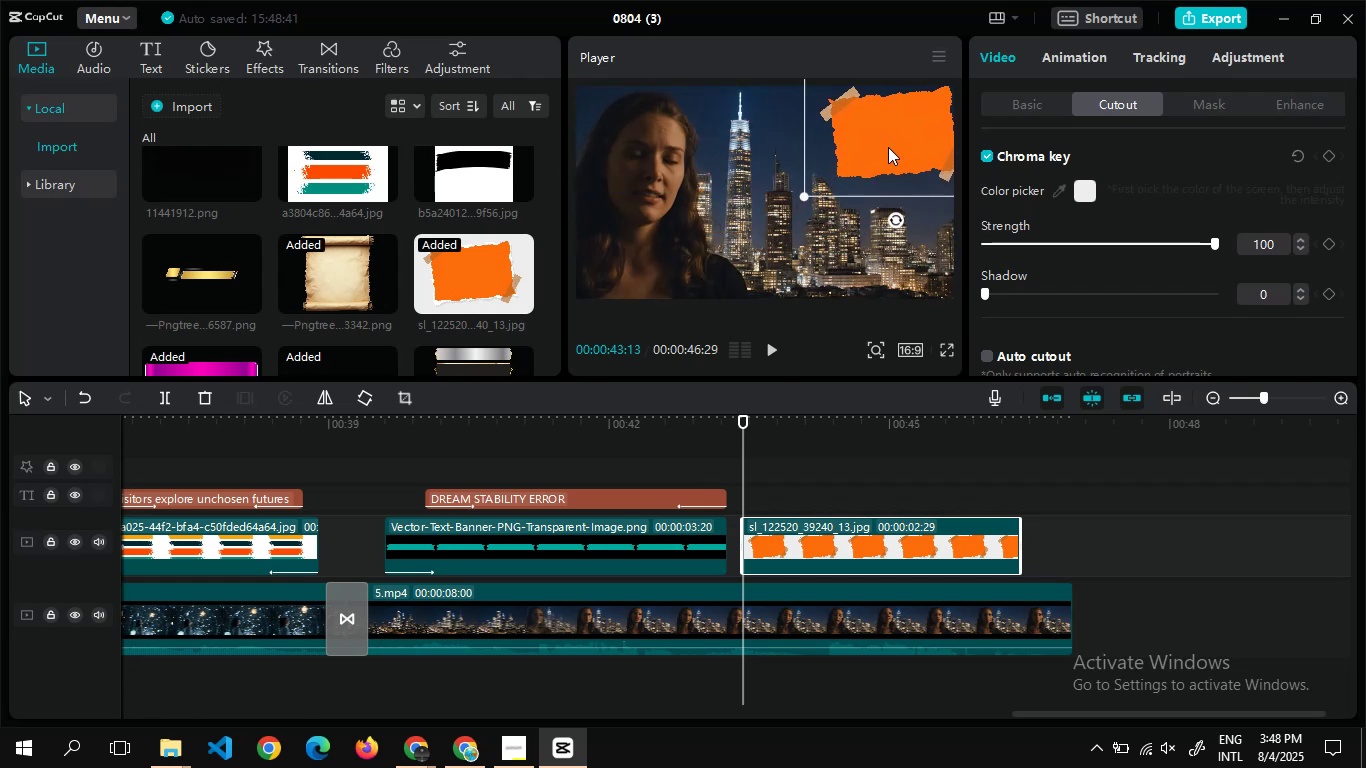 
wait(12.56)
 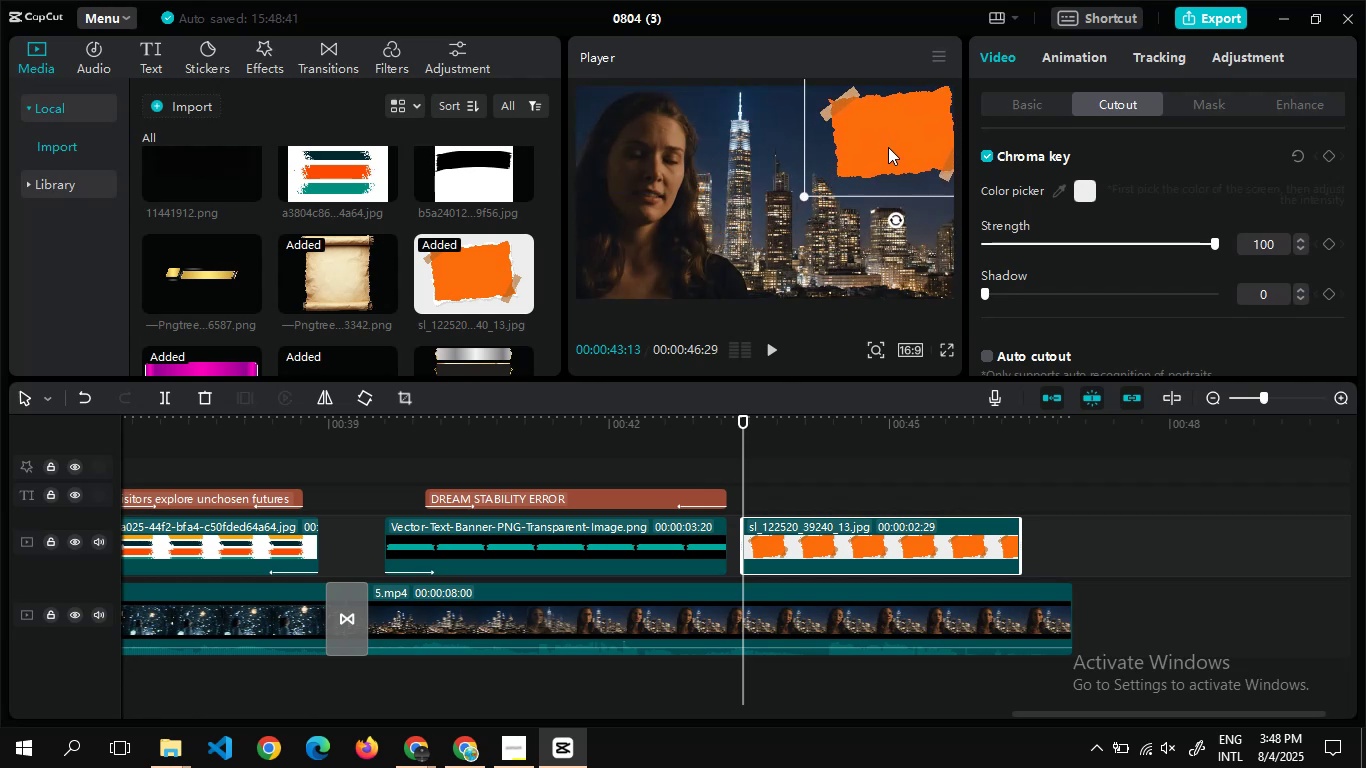 
key(Alt+AltLeft)
 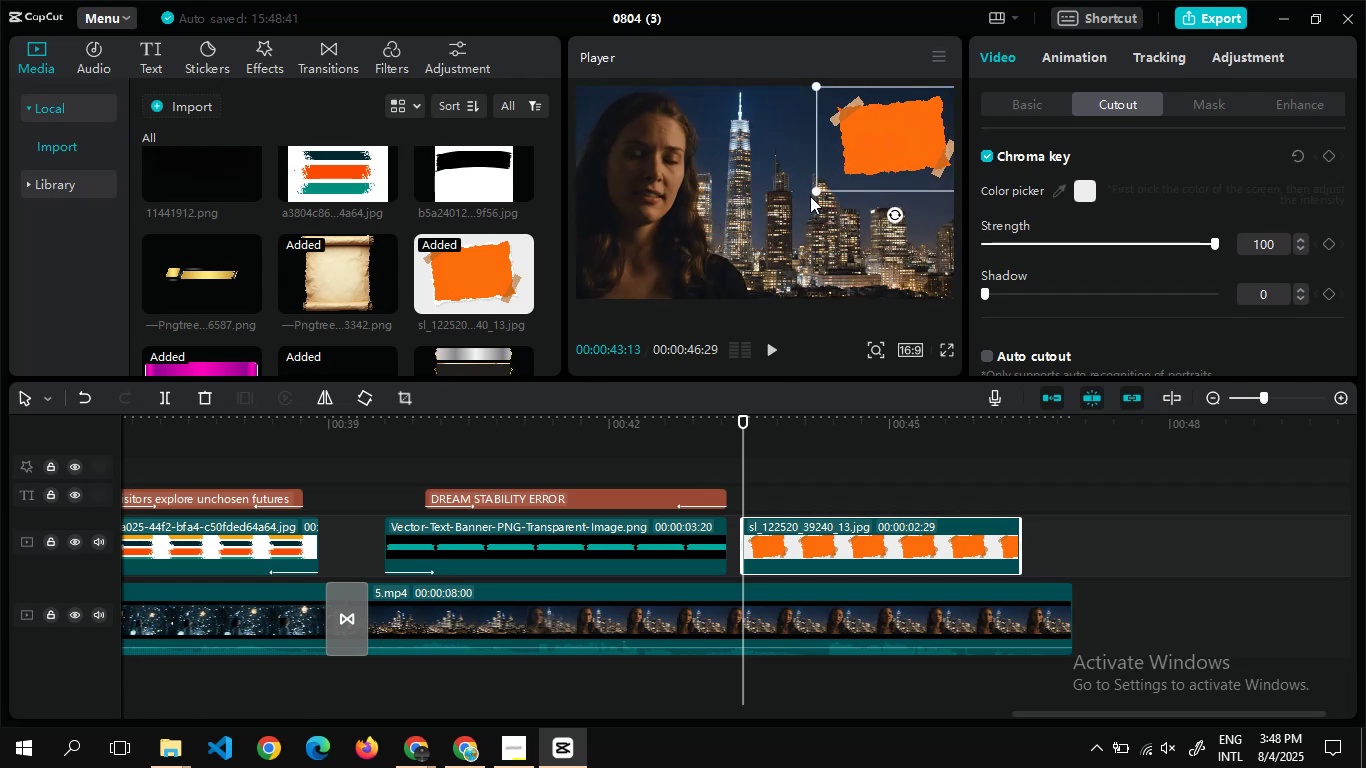 
key(Alt+Tab)
 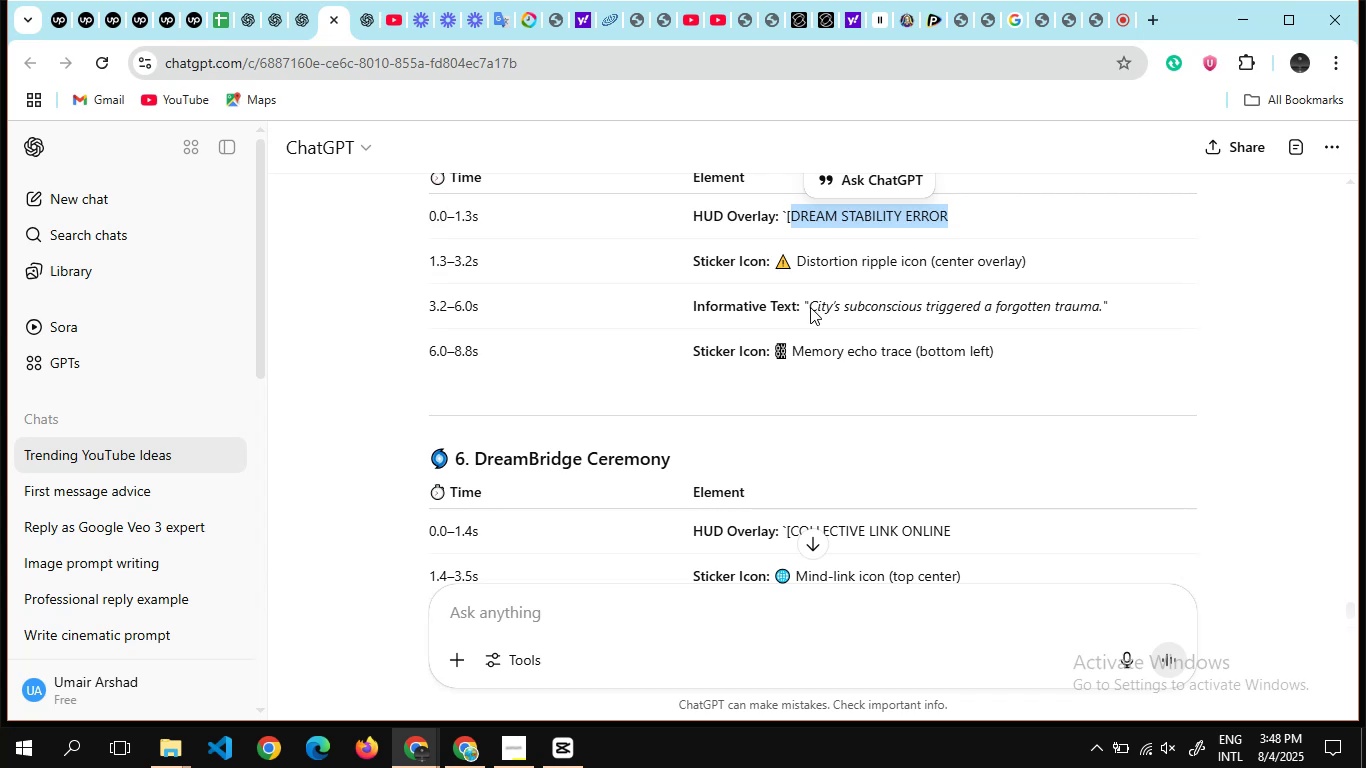 
wait(9.51)
 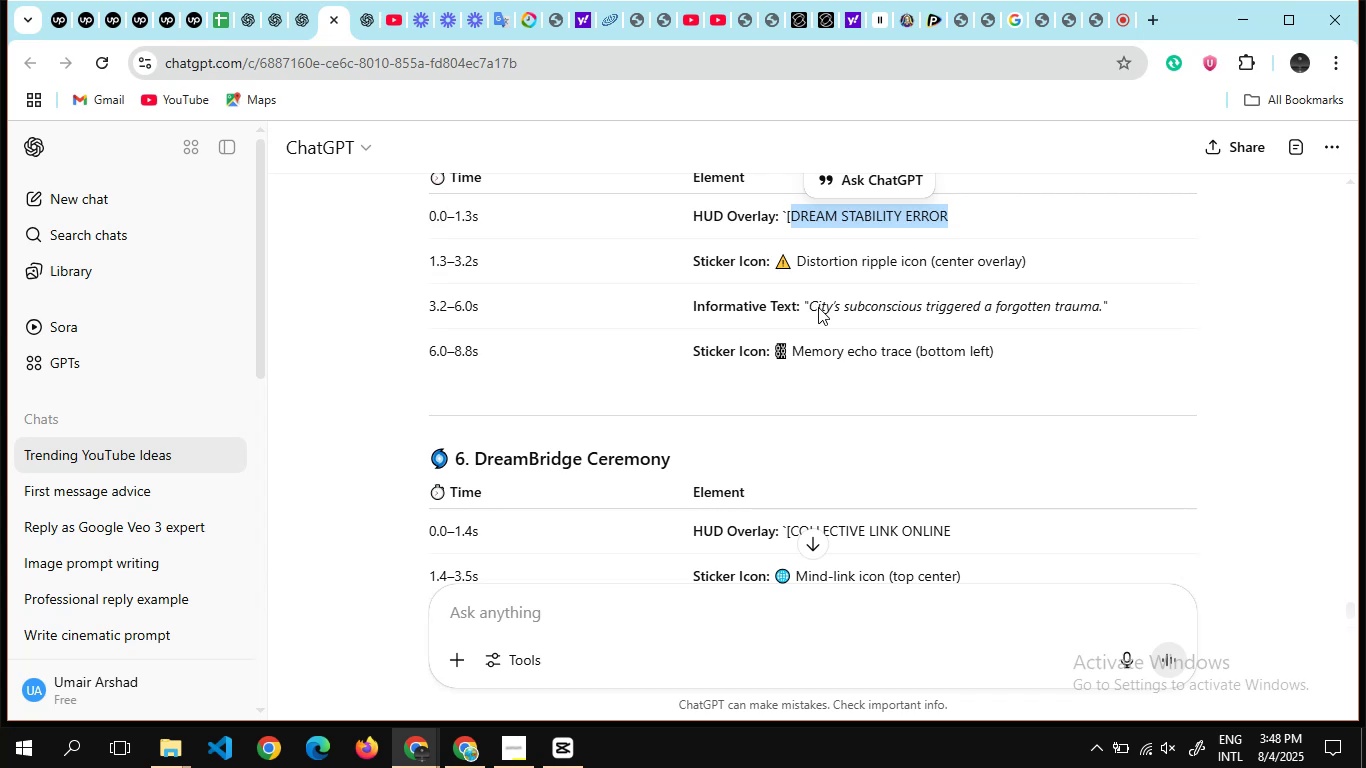 
key(Control+C)
 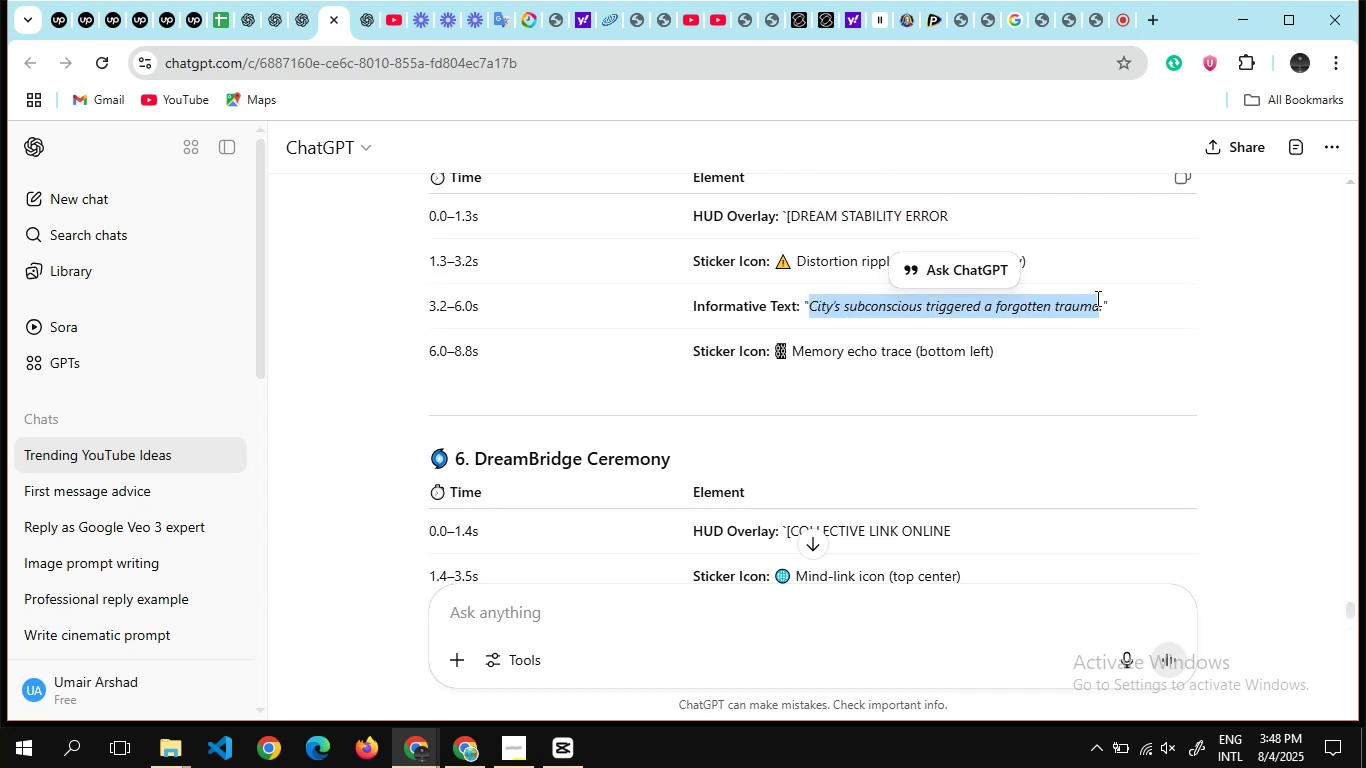 
key(Alt+AltLeft)
 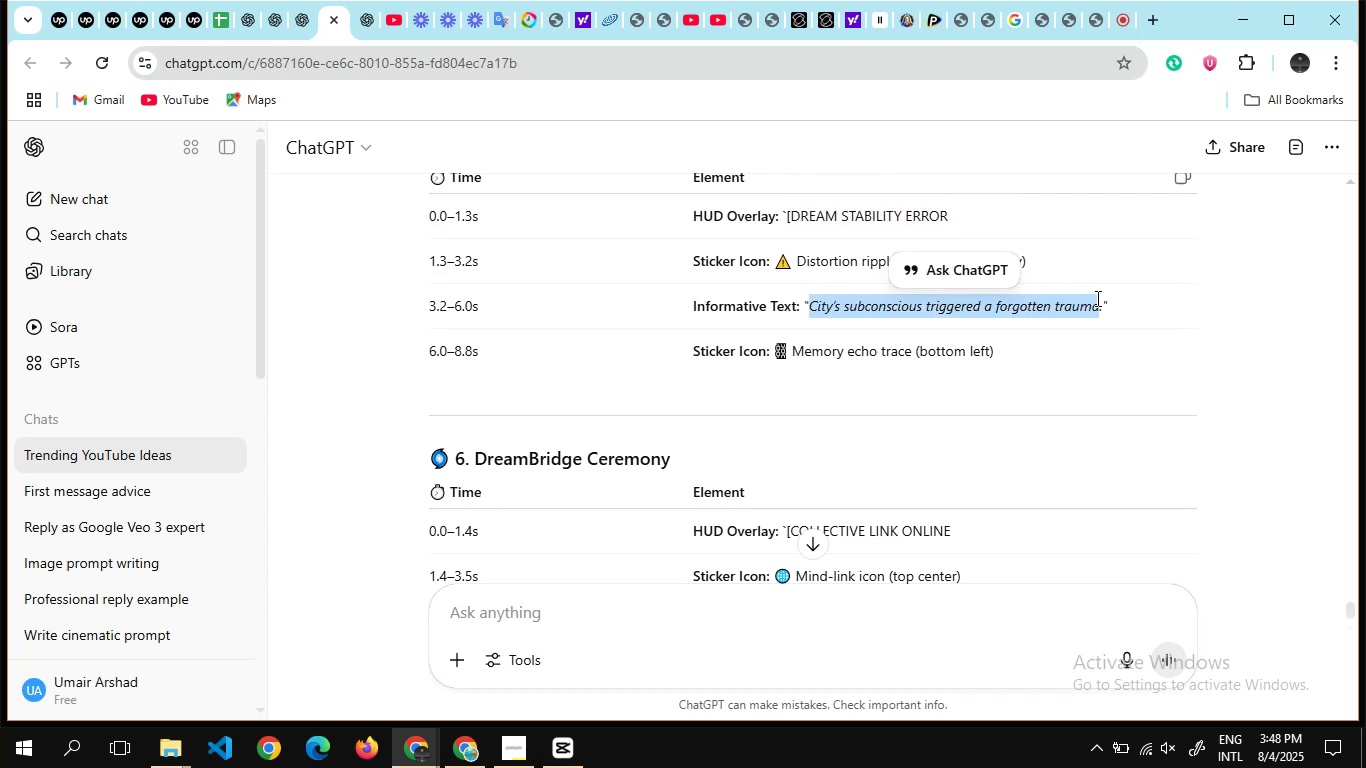 
key(Alt+Tab)
 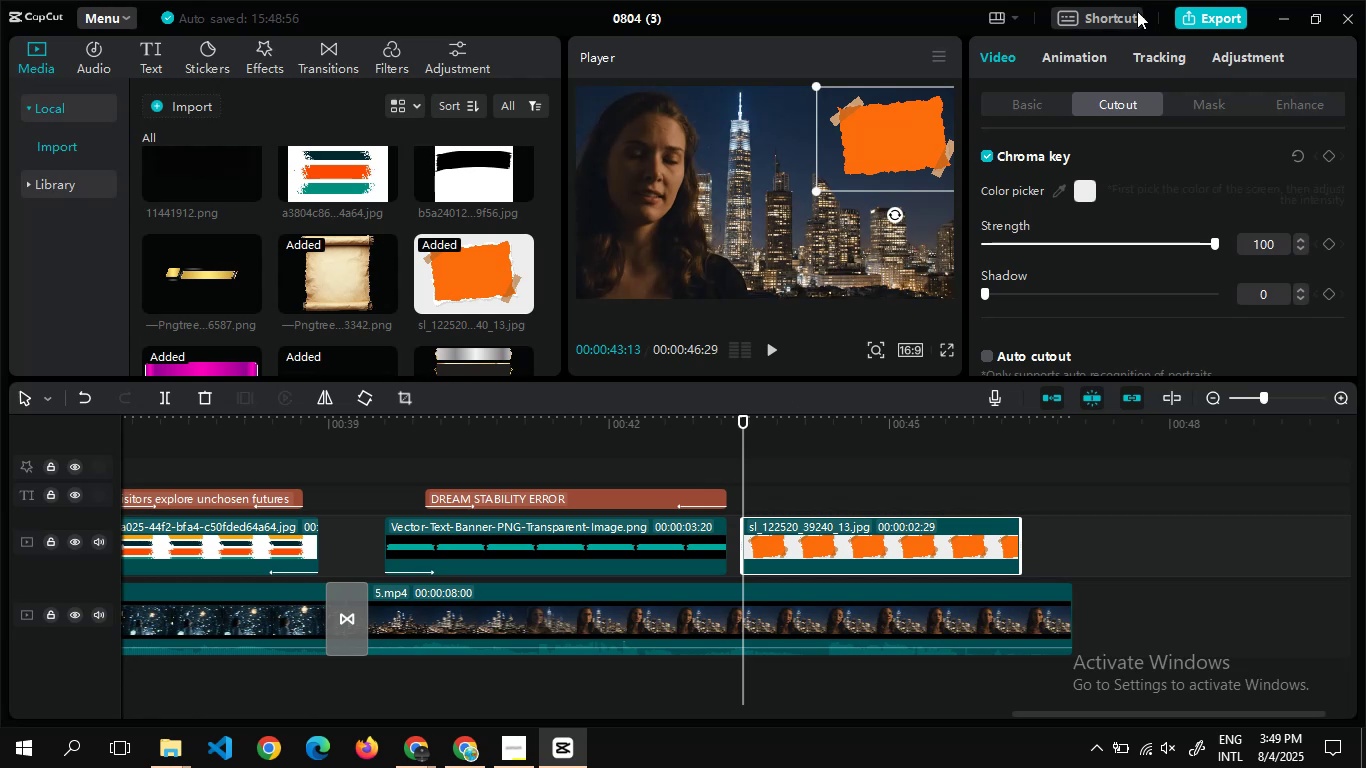 
left_click([1091, 60])
 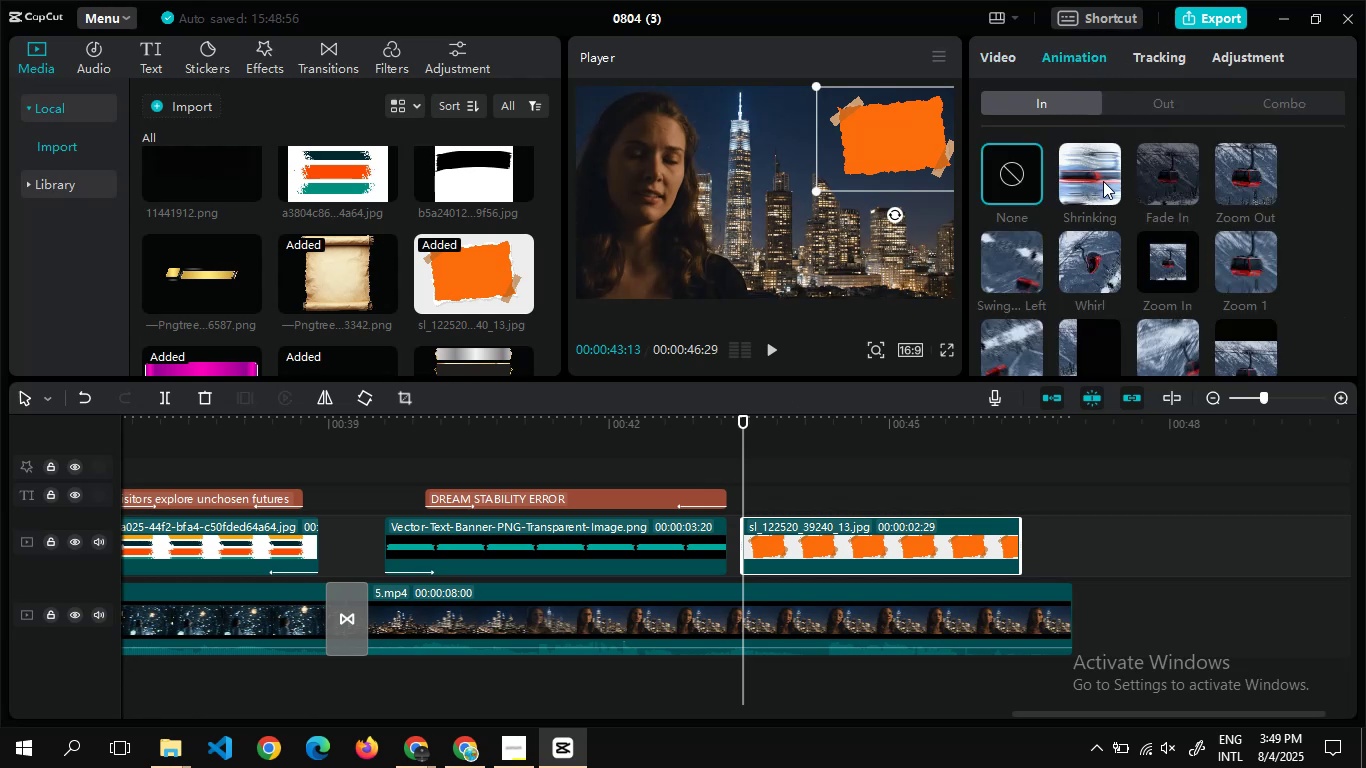 
left_click([1103, 181])
 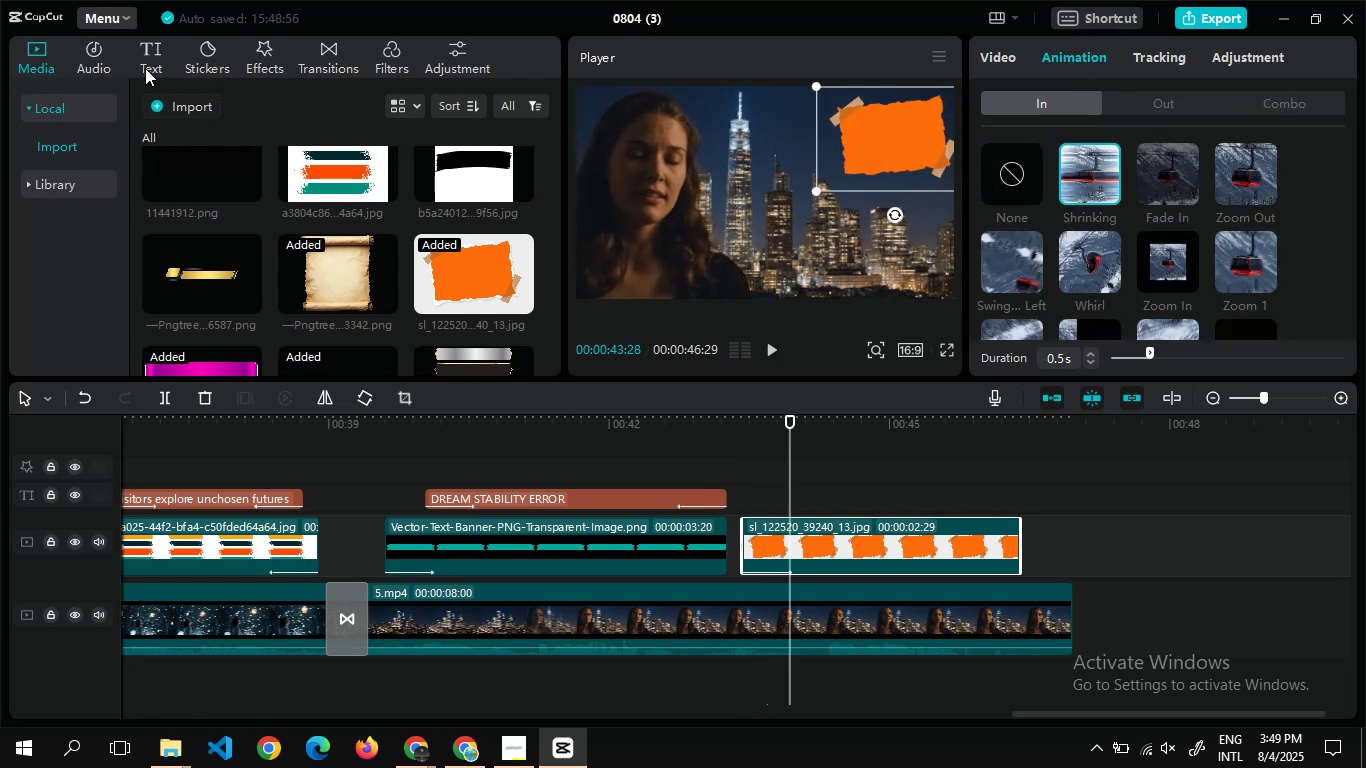 
left_click([146, 51])
 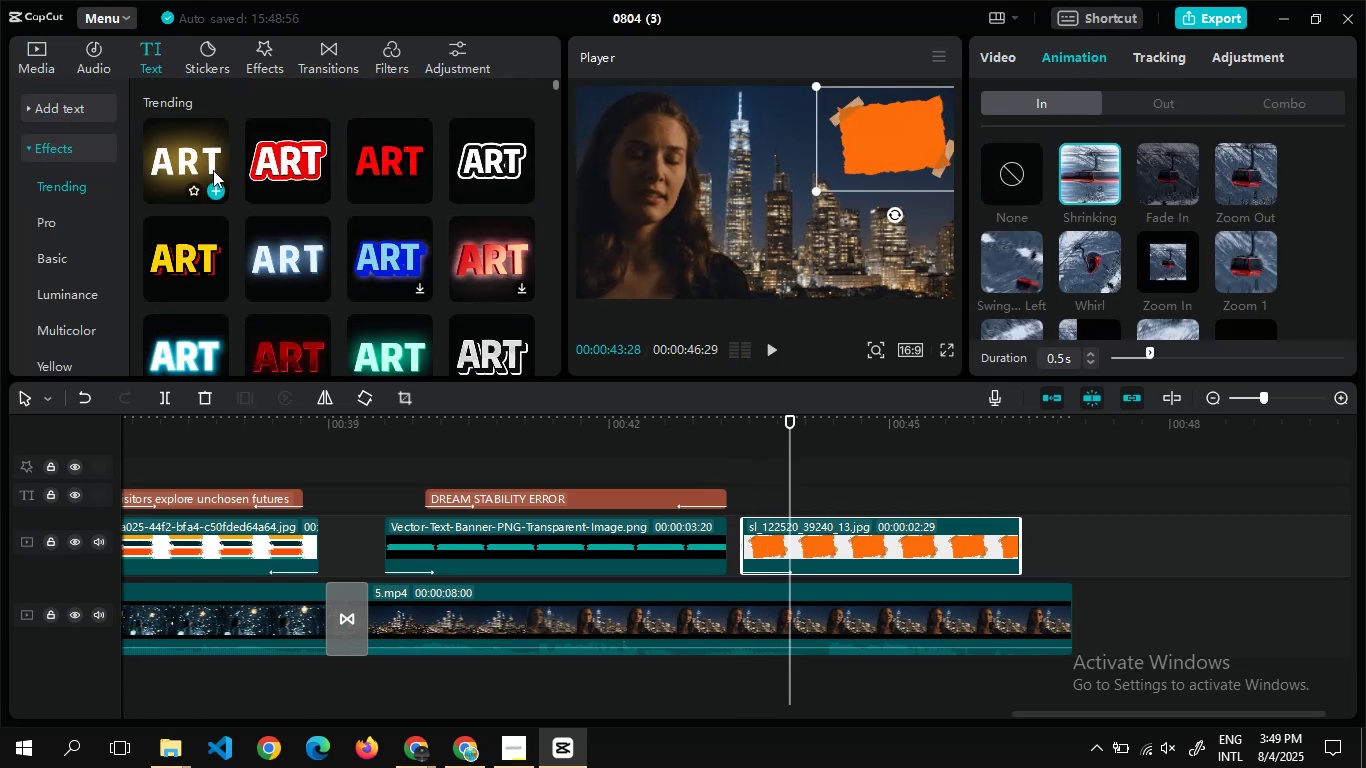 
left_click([215, 188])
 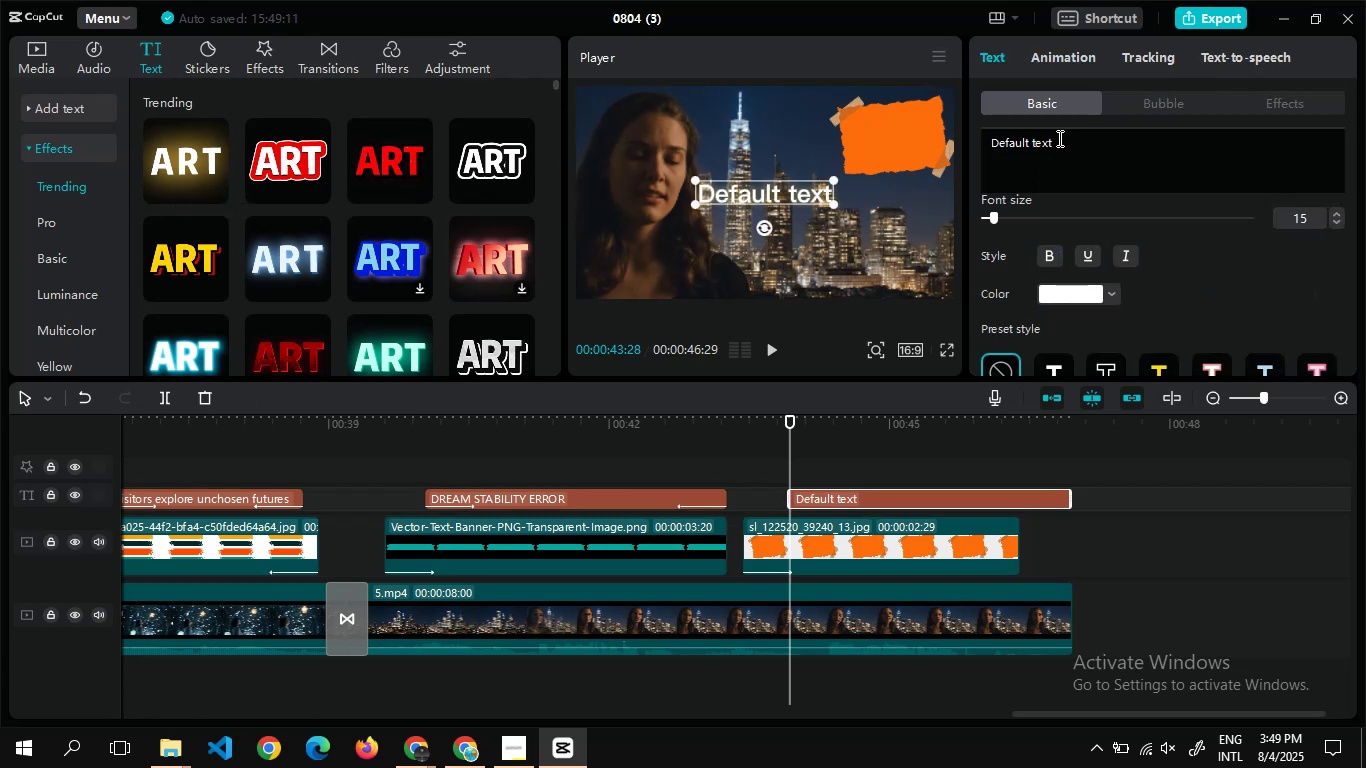 
left_click([1059, 138])
 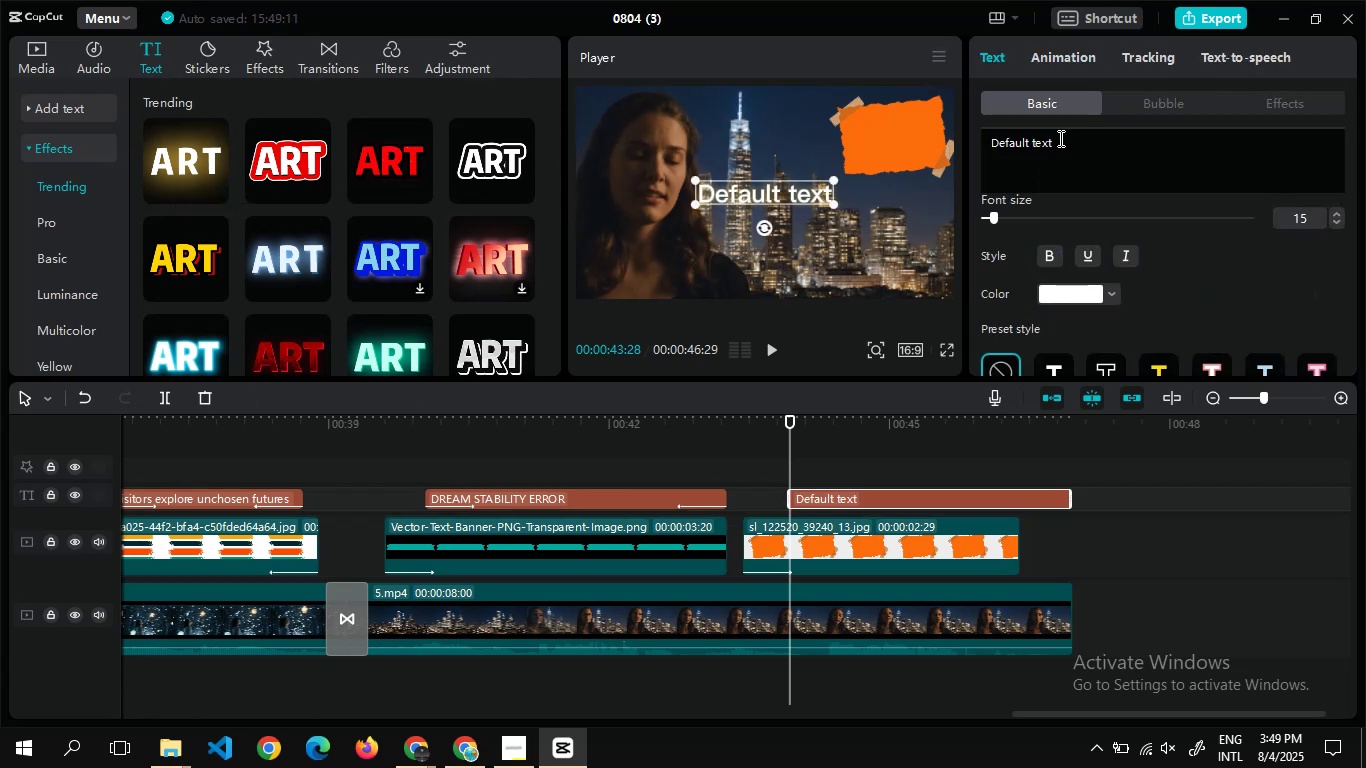 
key(Control+A)
 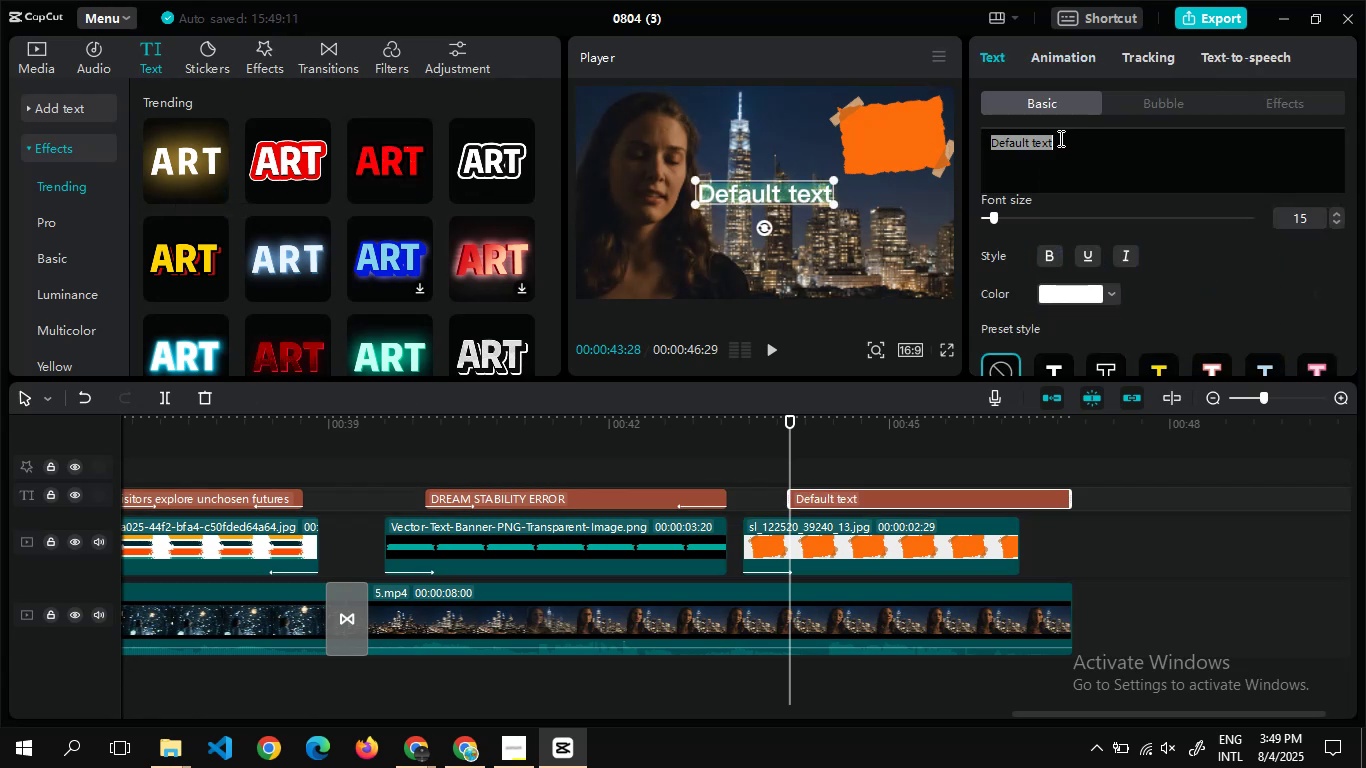 
key(Control+V)
 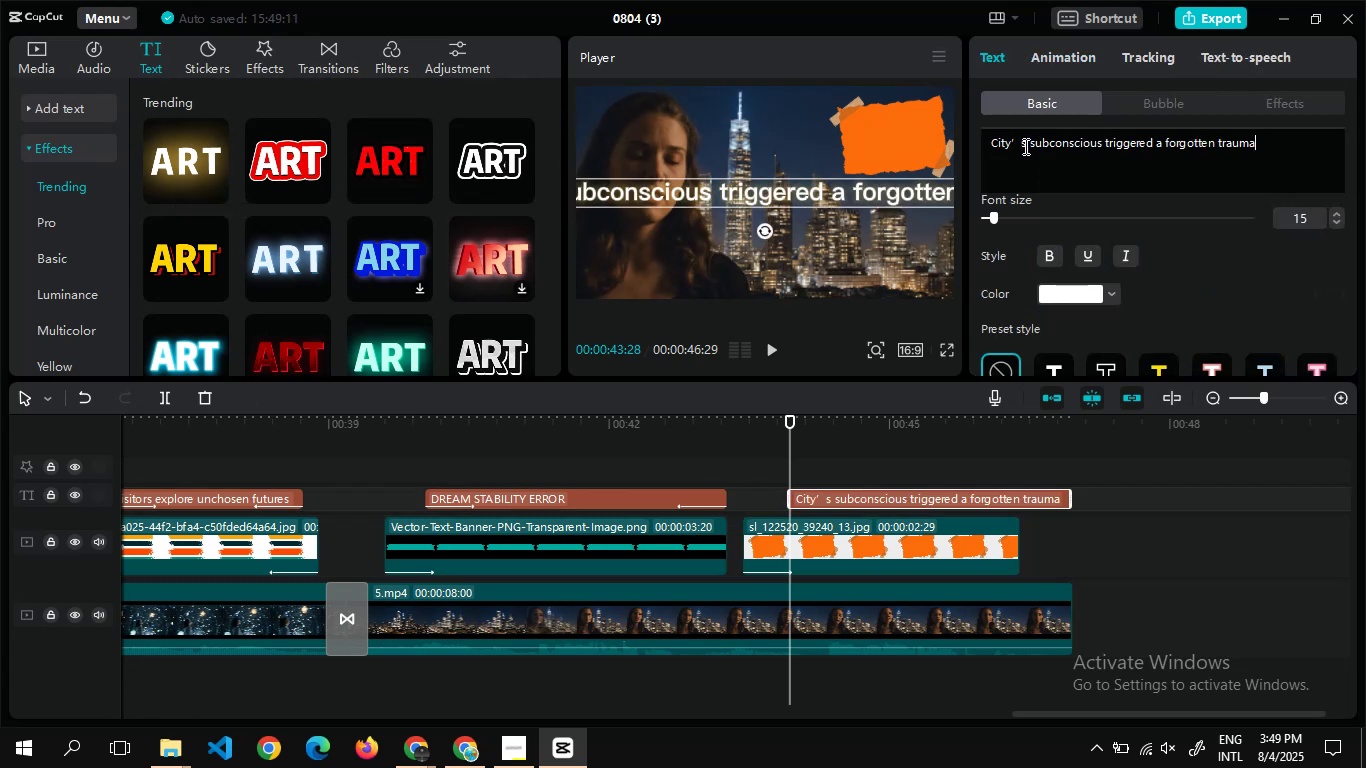 
left_click([1022, 145])
 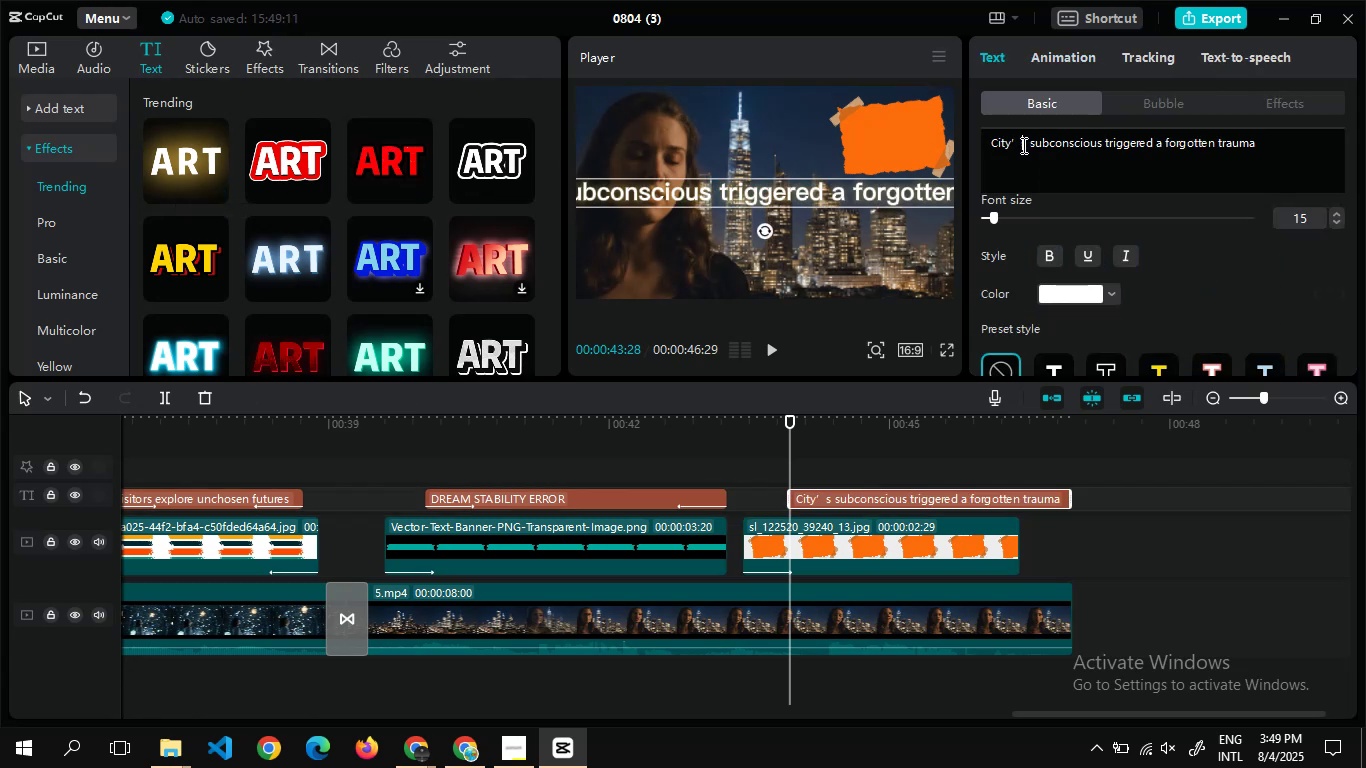 
key(Backspace)
 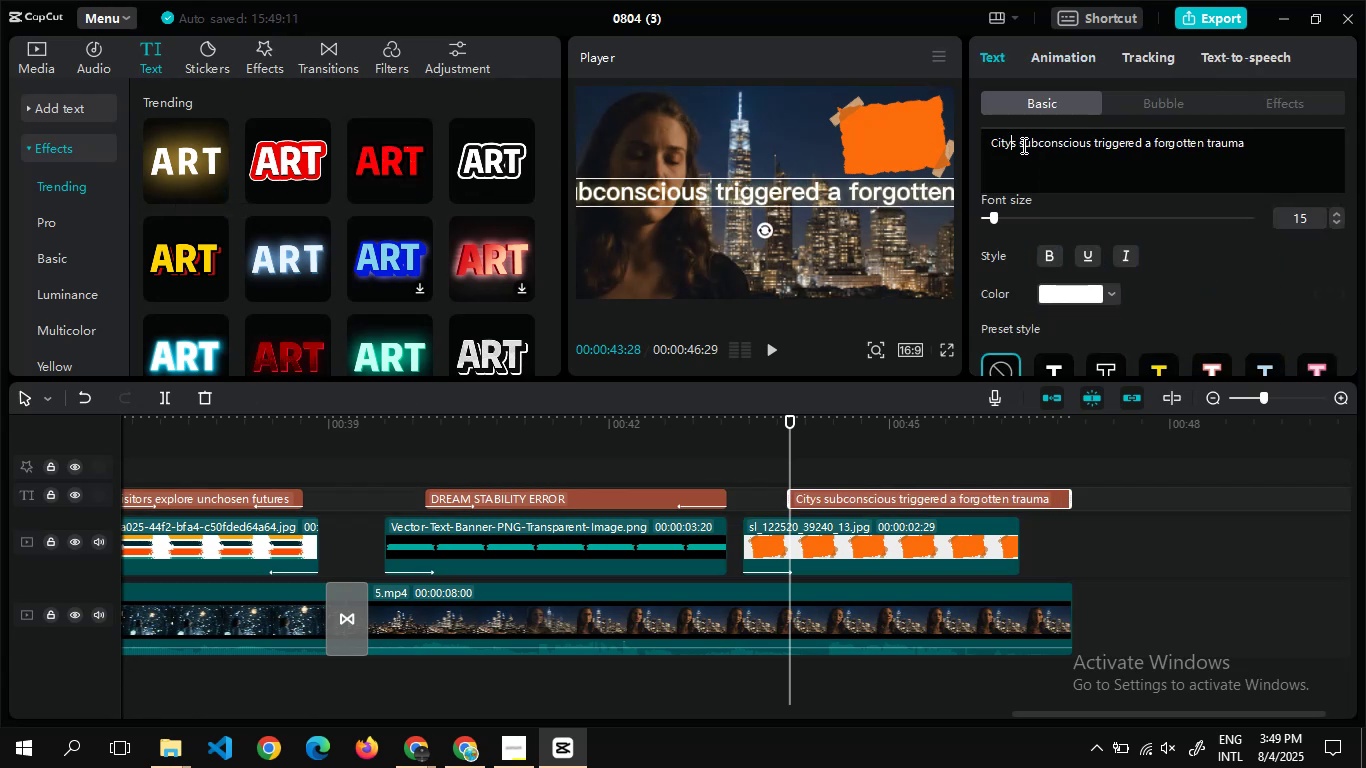 
key(Quote)
 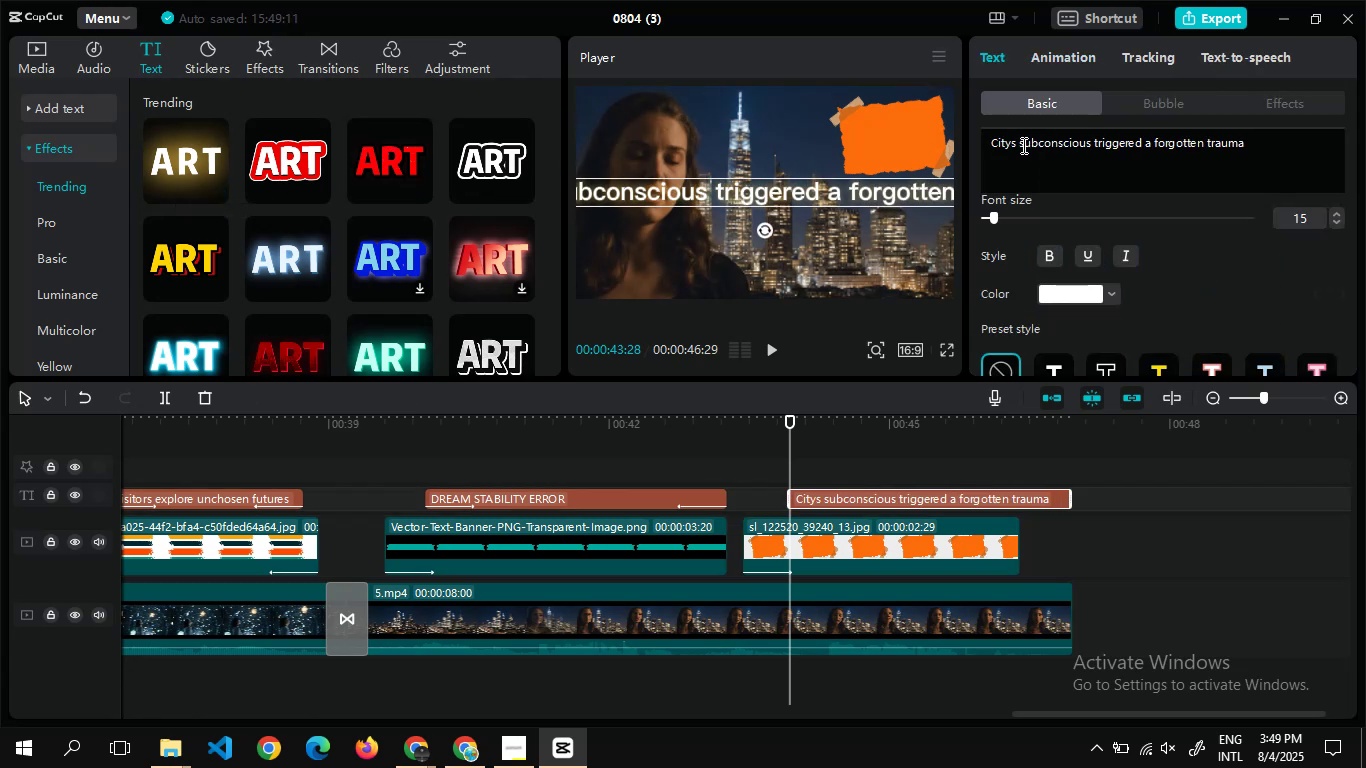 
key(Quote)
 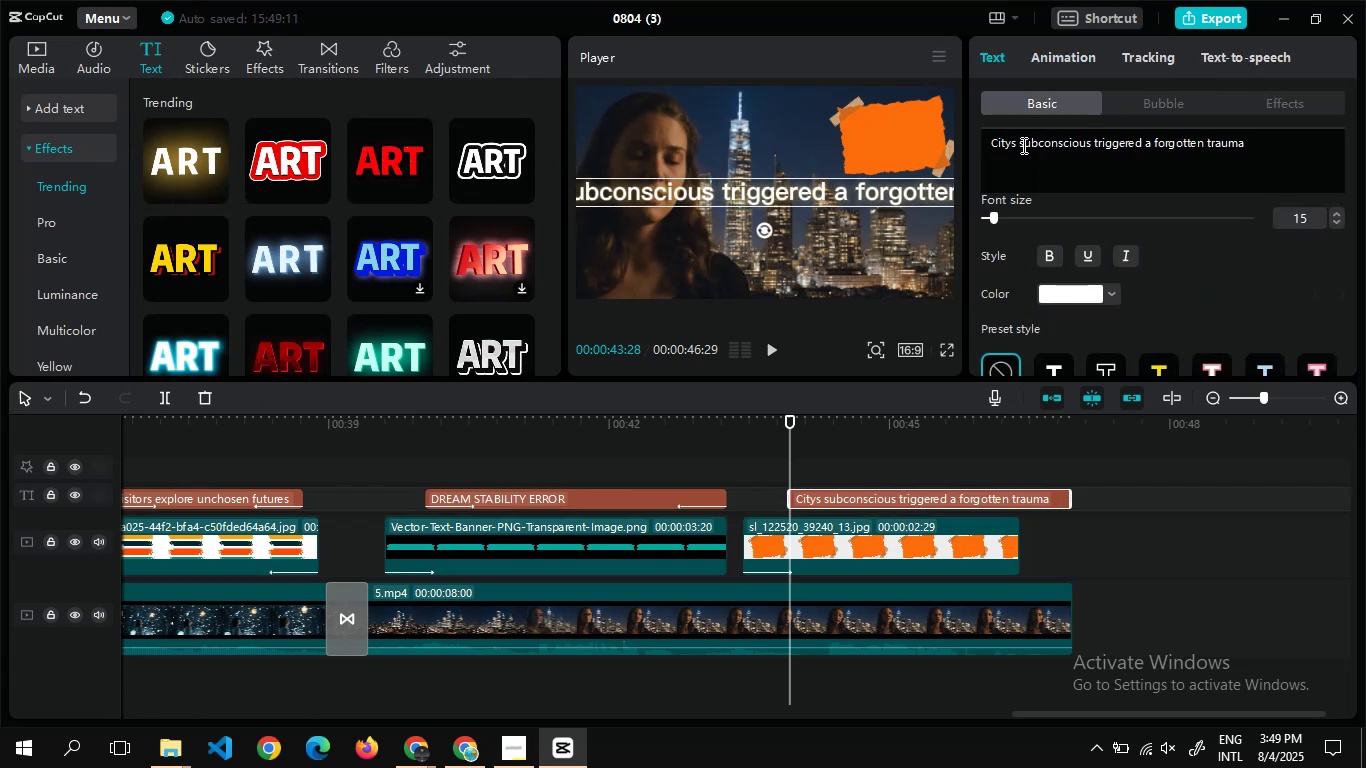 
key(Backspace)
 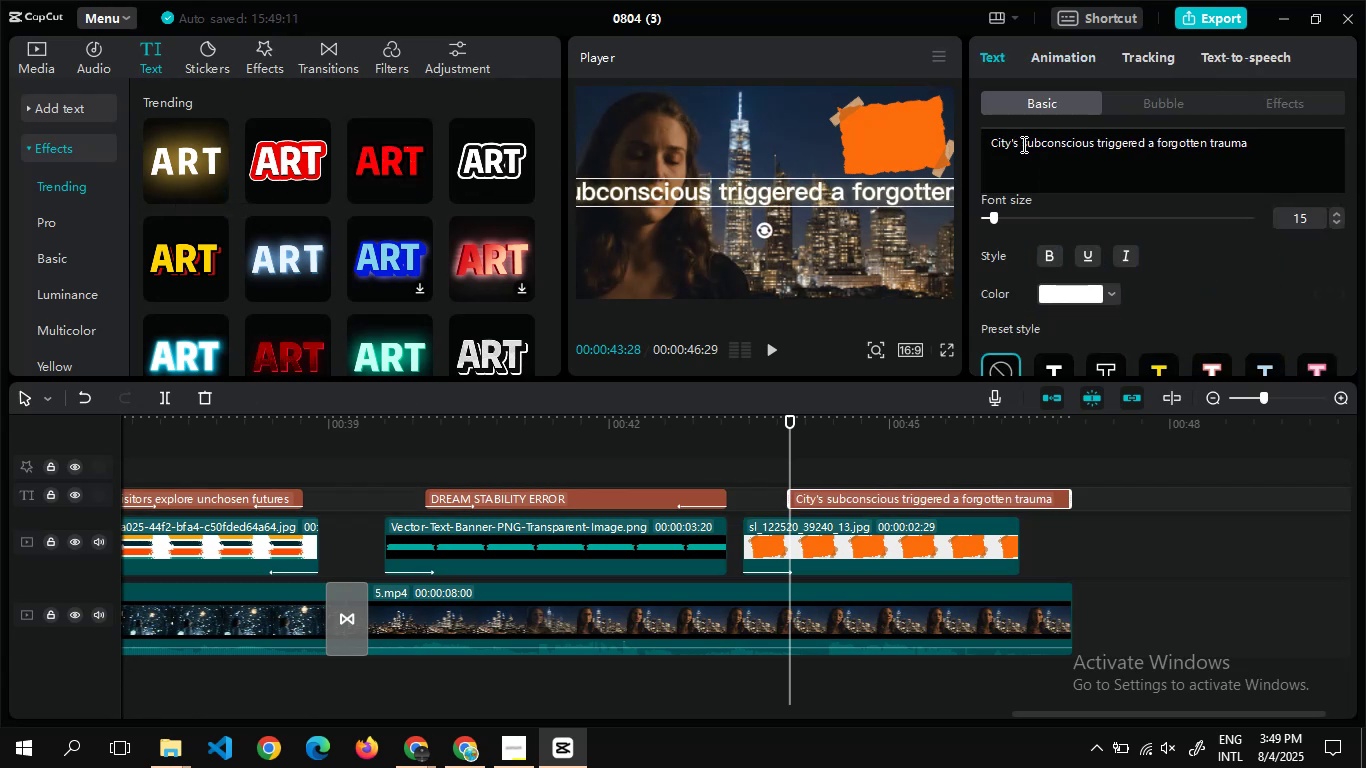 
left_click([1022, 144])
 